 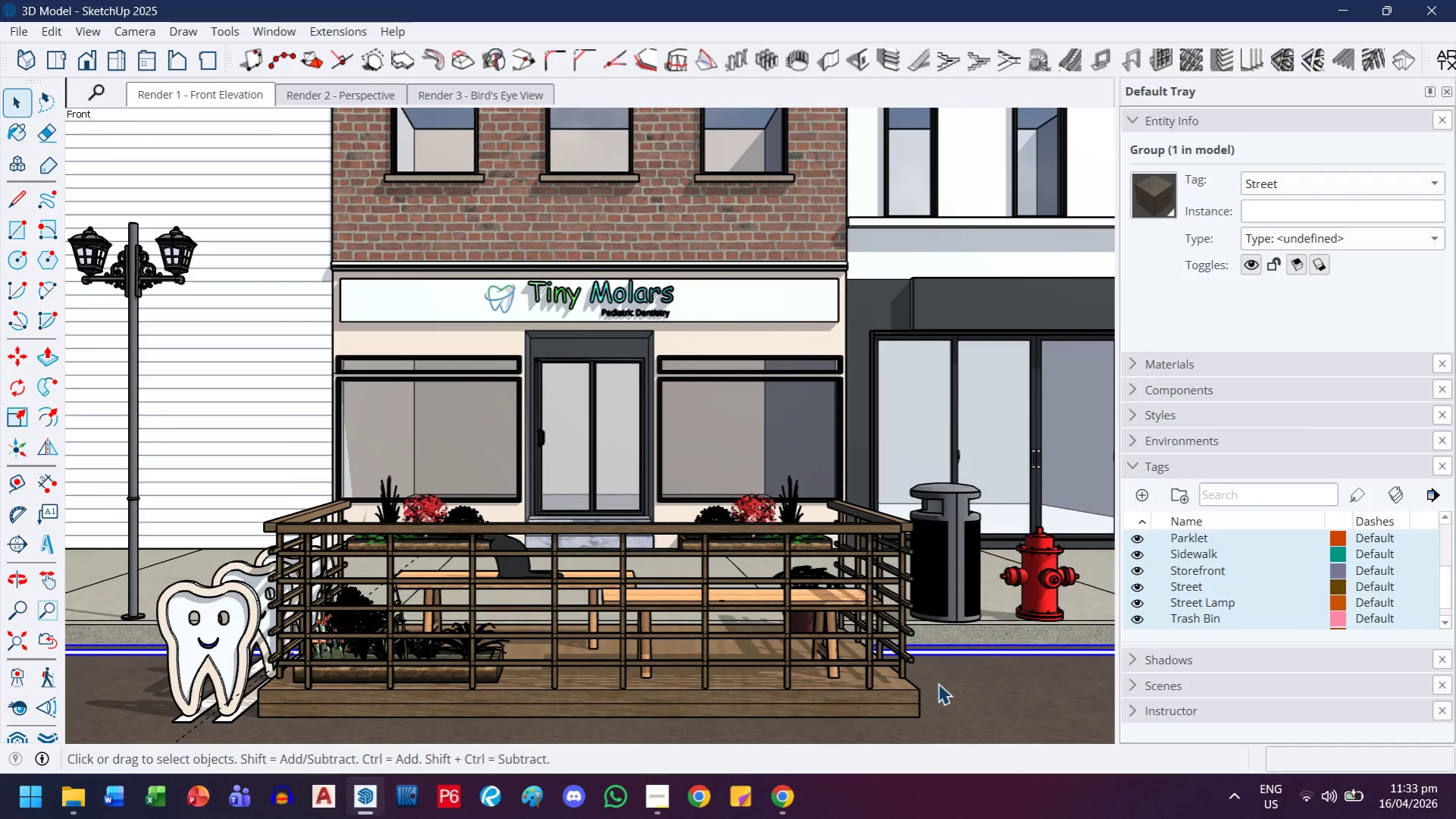 
scroll: coordinate [155, 262], scroll_direction: down, amount: 7.0
 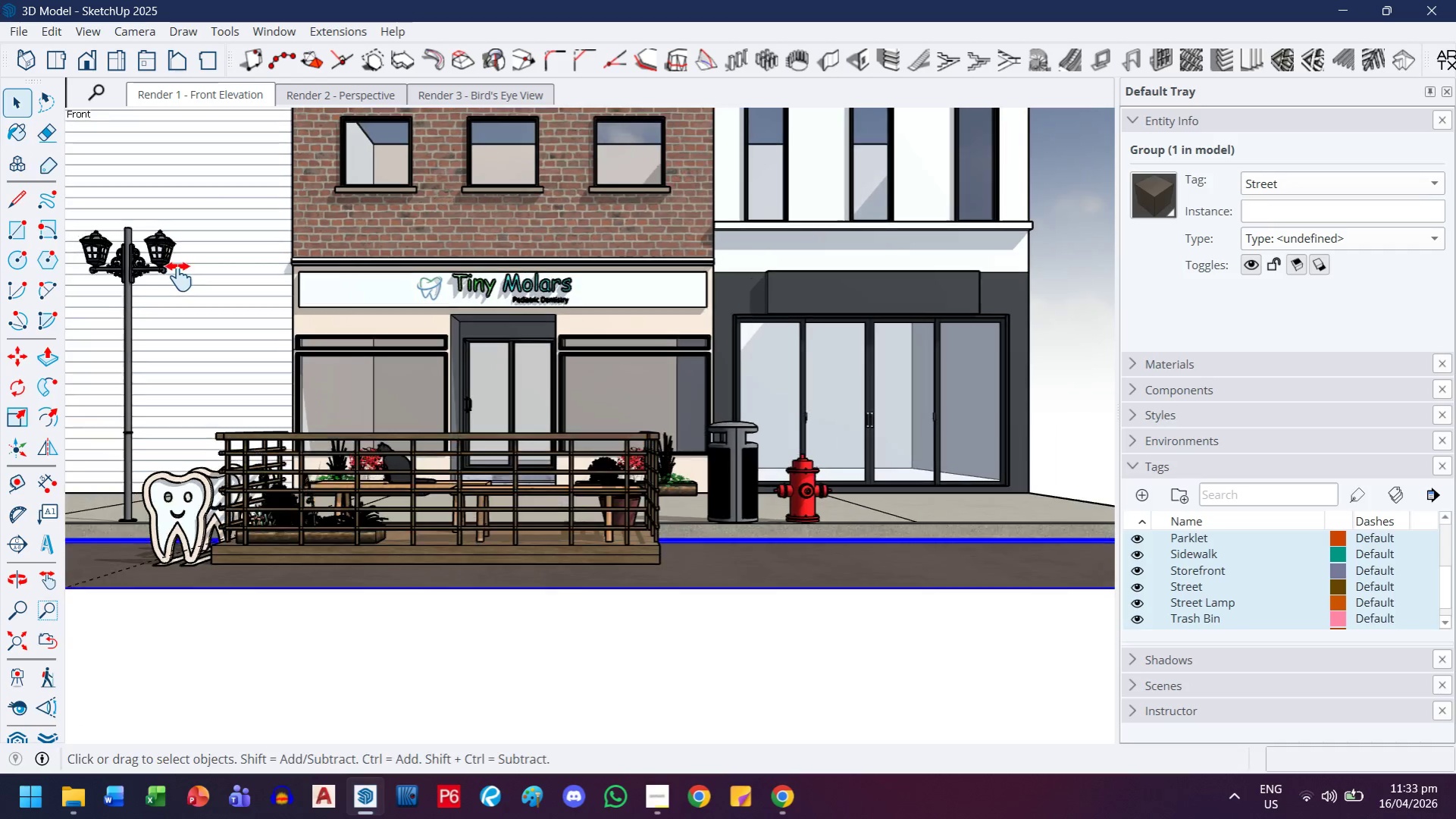 
left_click_drag(start_coordinate=[455, 419], to_coordinate=[496, 475])
 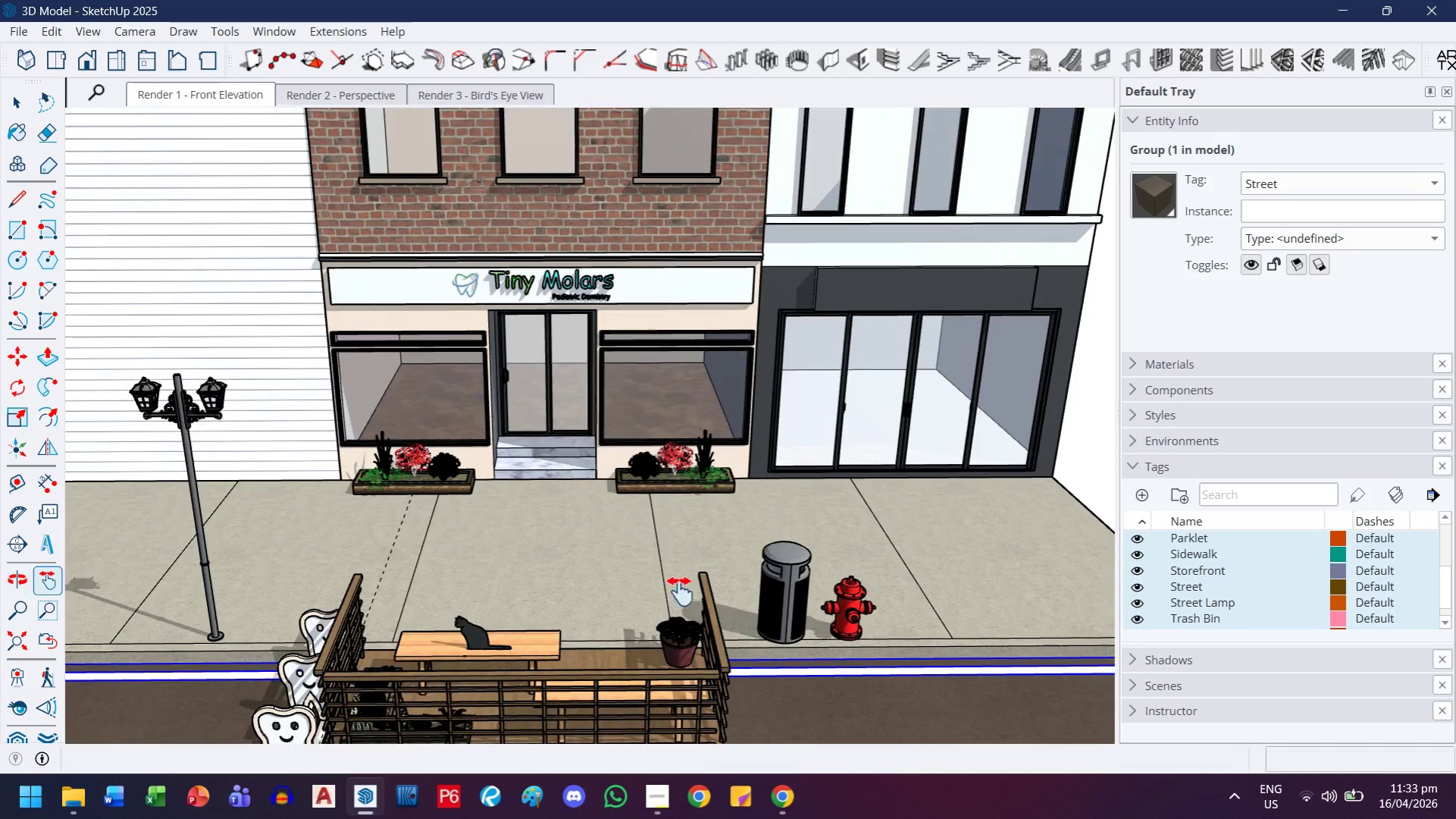 
left_click_drag(start_coordinate=[612, 469], to_coordinate=[960, 473])
 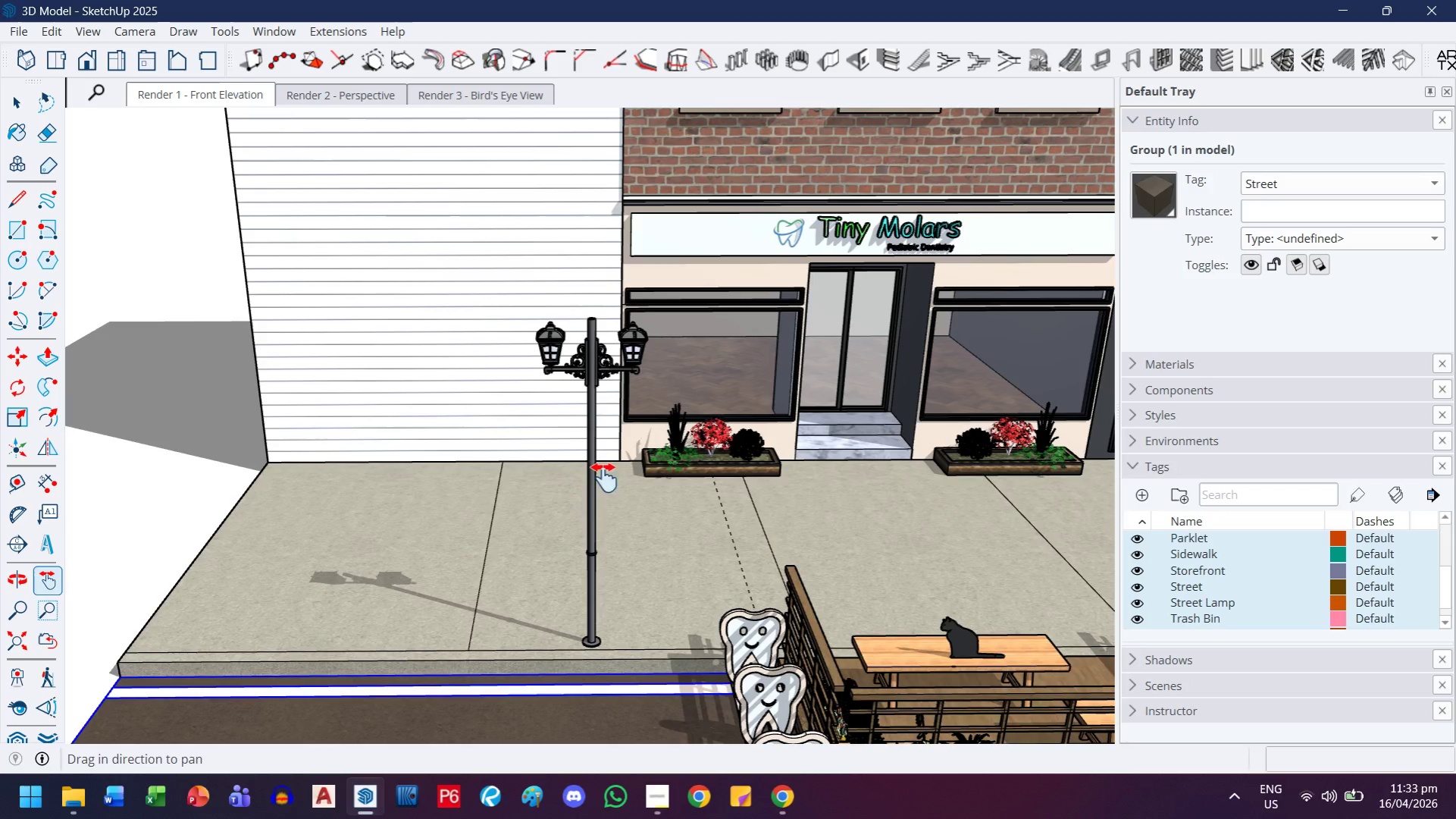 
scroll: coordinate [662, 463], scroll_direction: up, amount: 5.0
 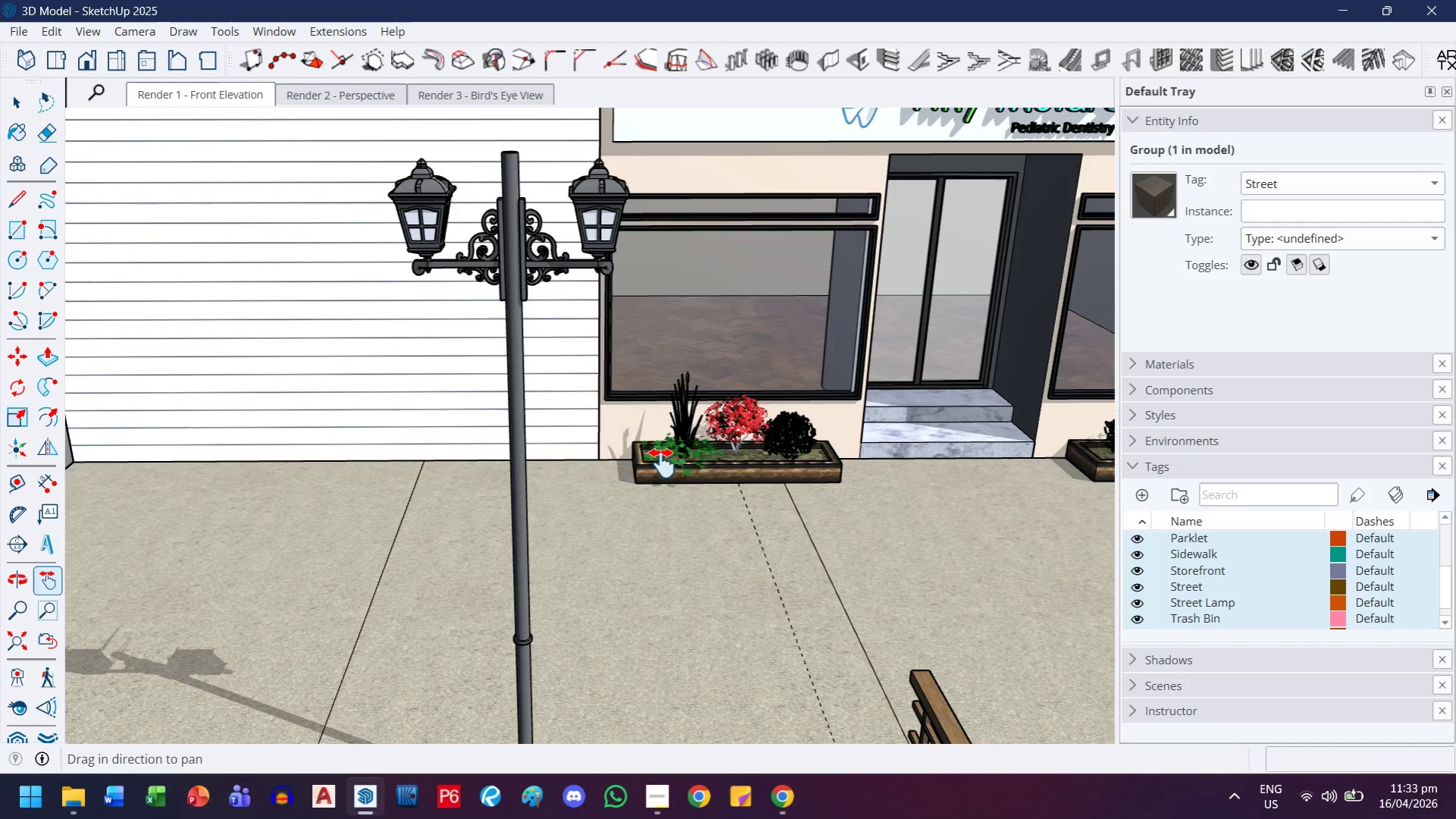 
wait(5.84)
 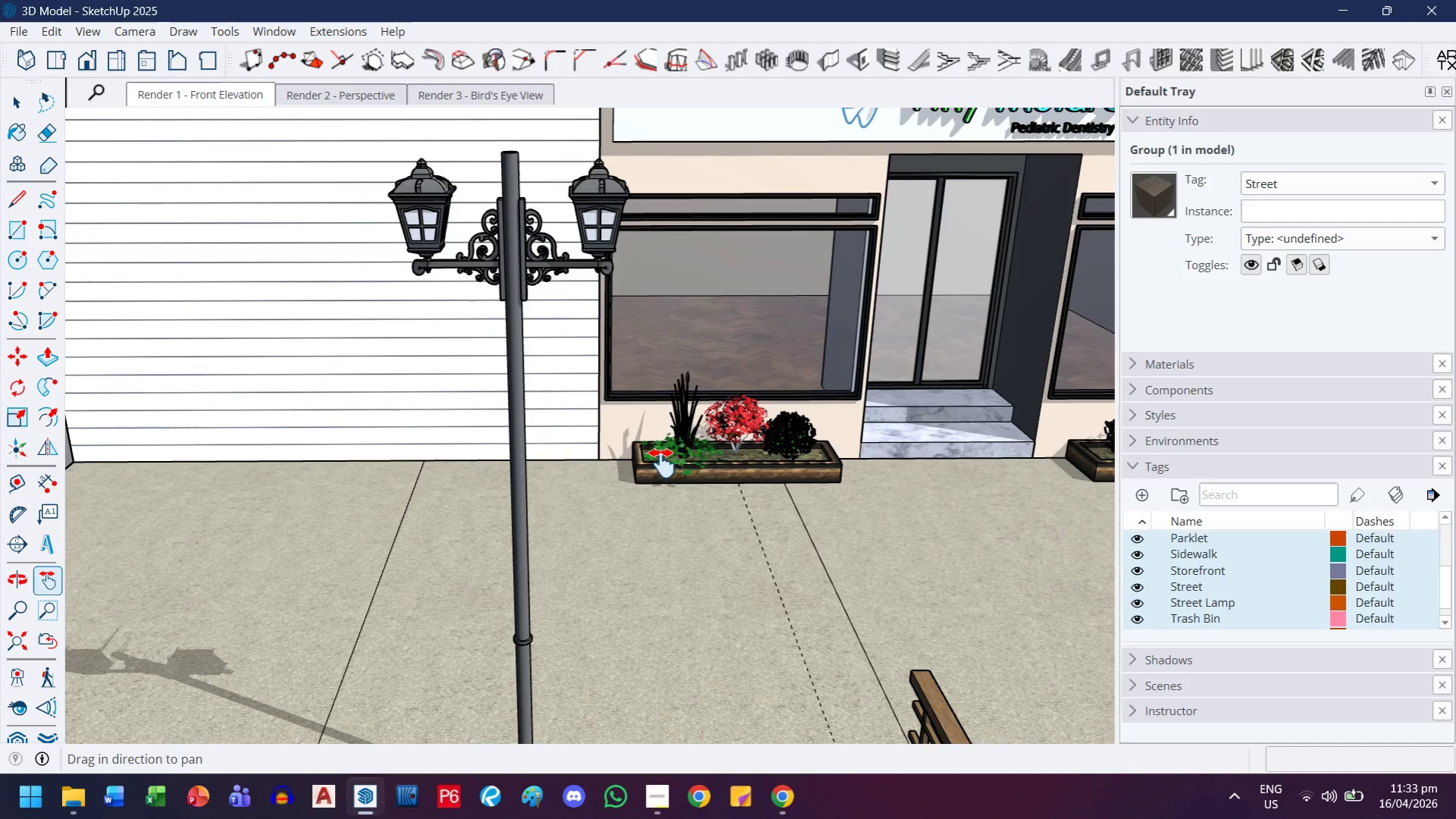 
scroll: coordinate [710, 491], scroll_direction: down, amount: 15.0
 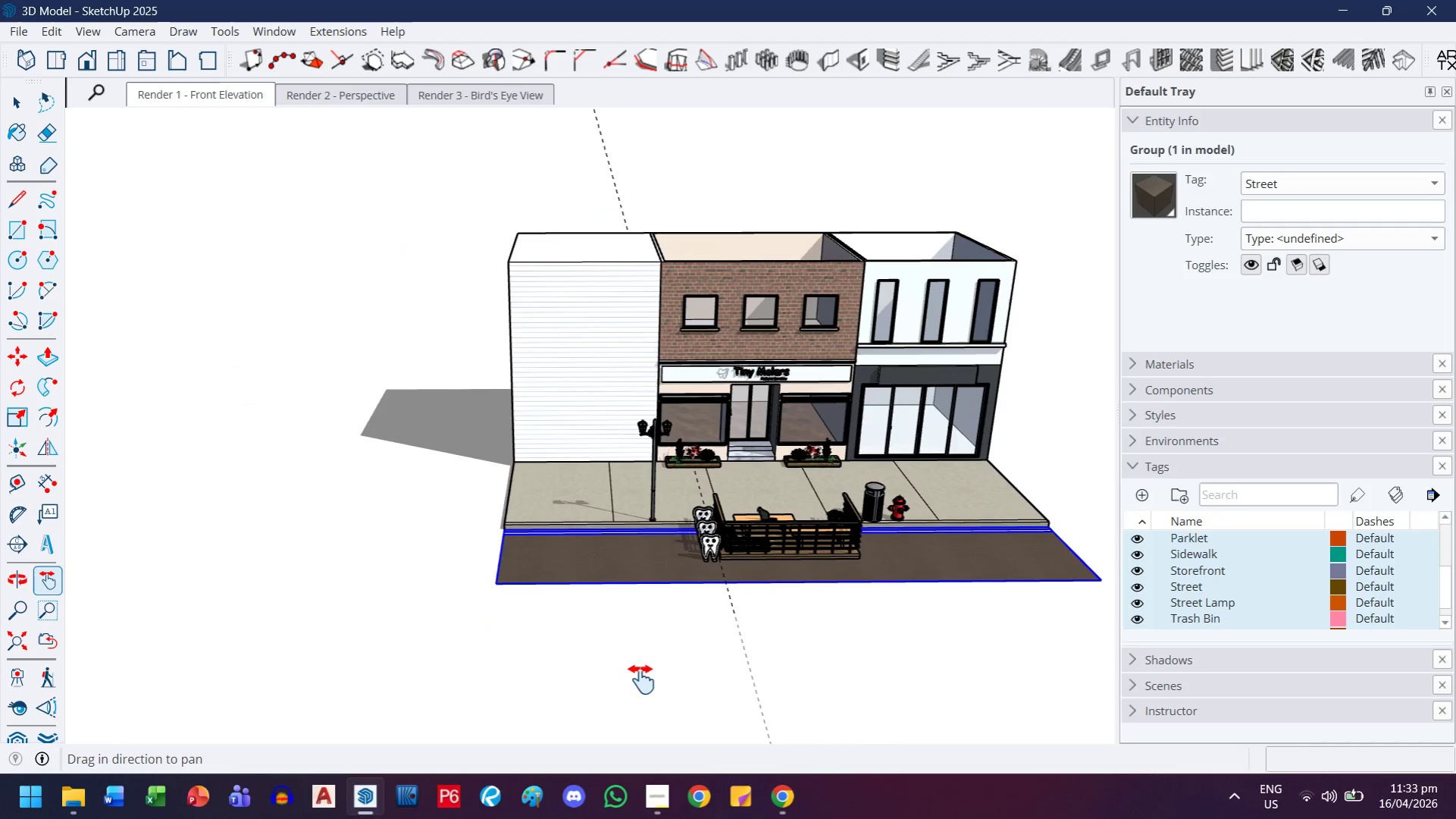 
key(E)
 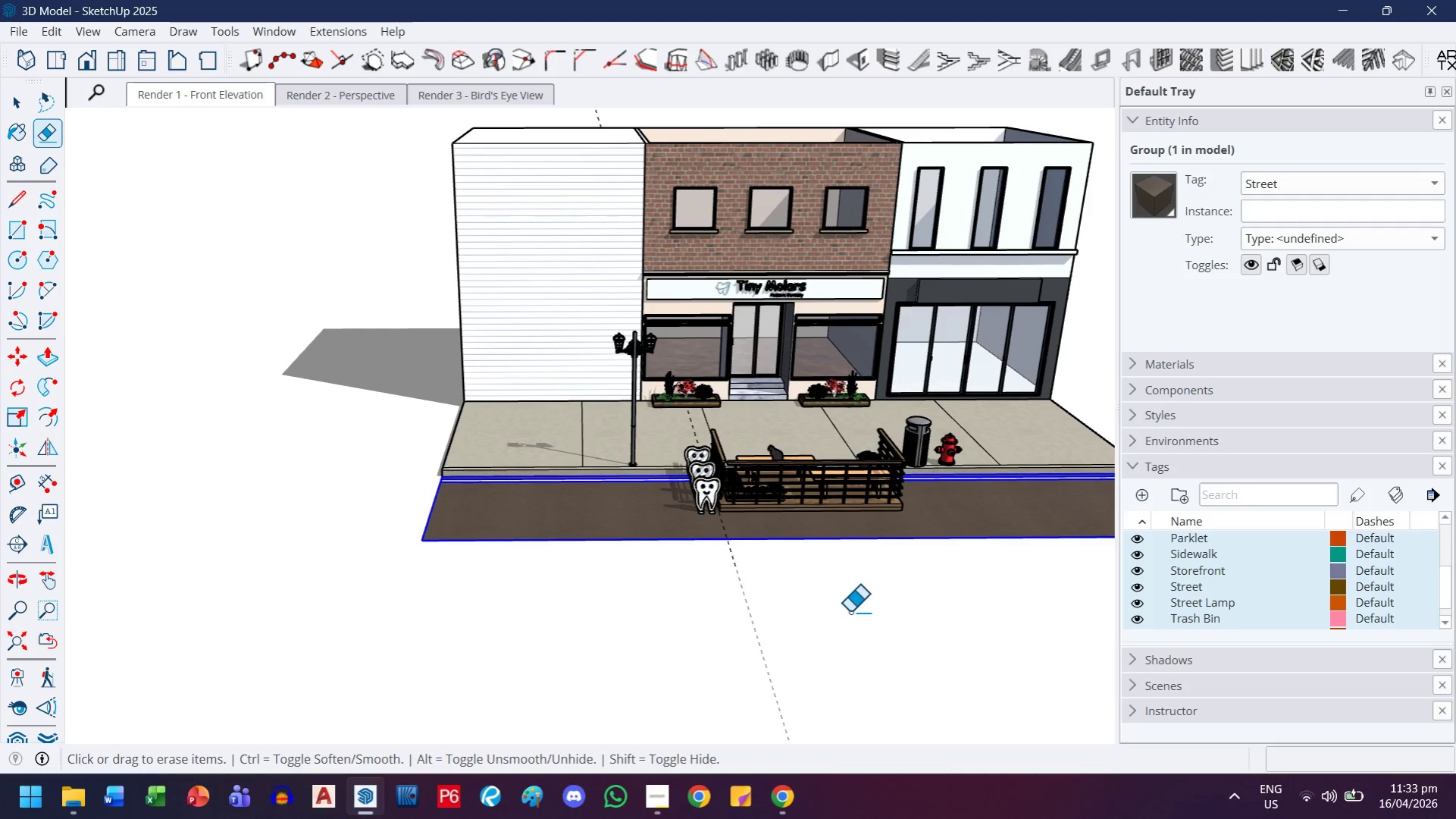 
left_click_drag(start_coordinate=[850, 609], to_coordinate=[717, 627])
 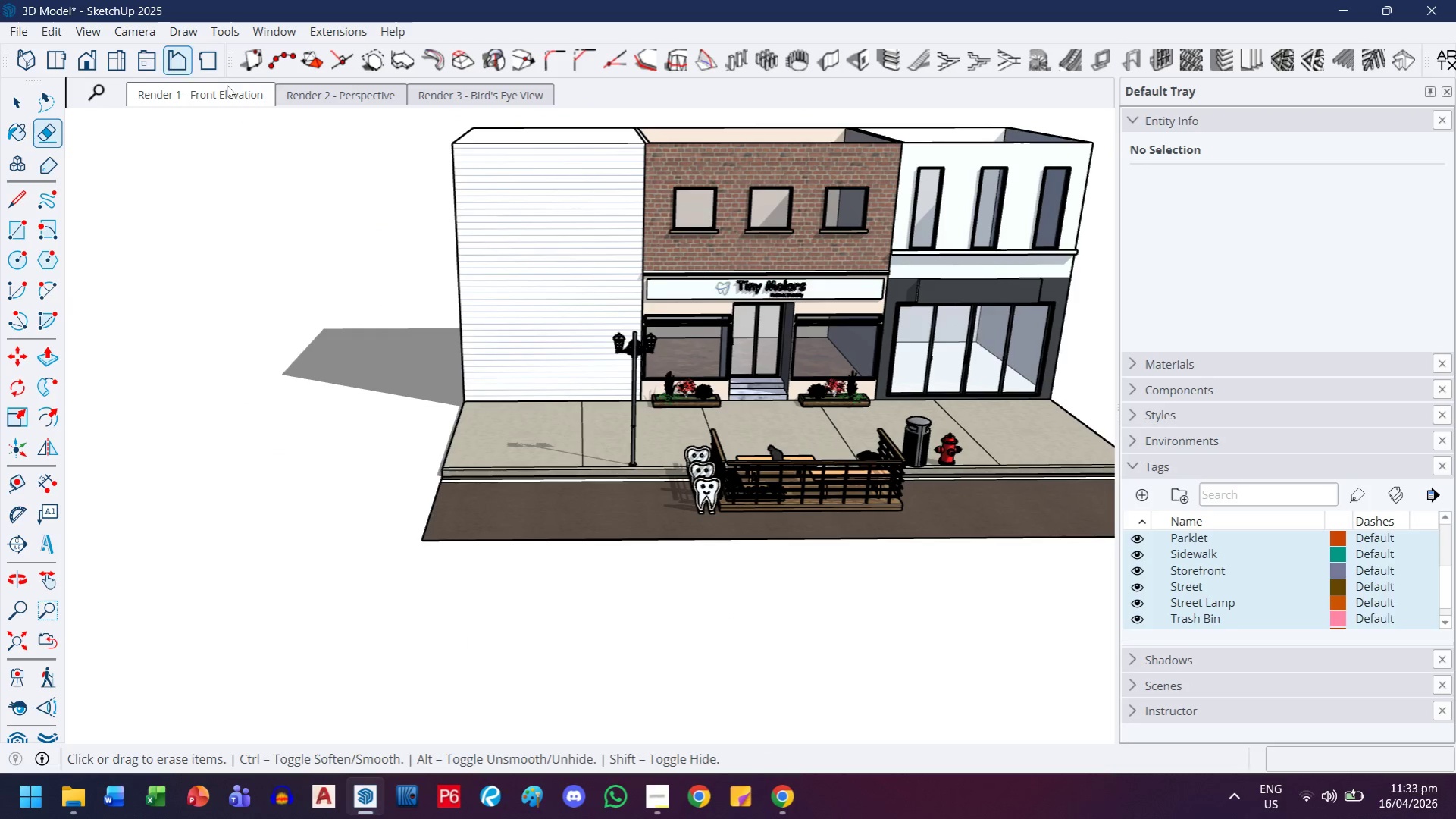 
scroll: coordinate [724, 716], scroll_direction: up, amount: 3.0
 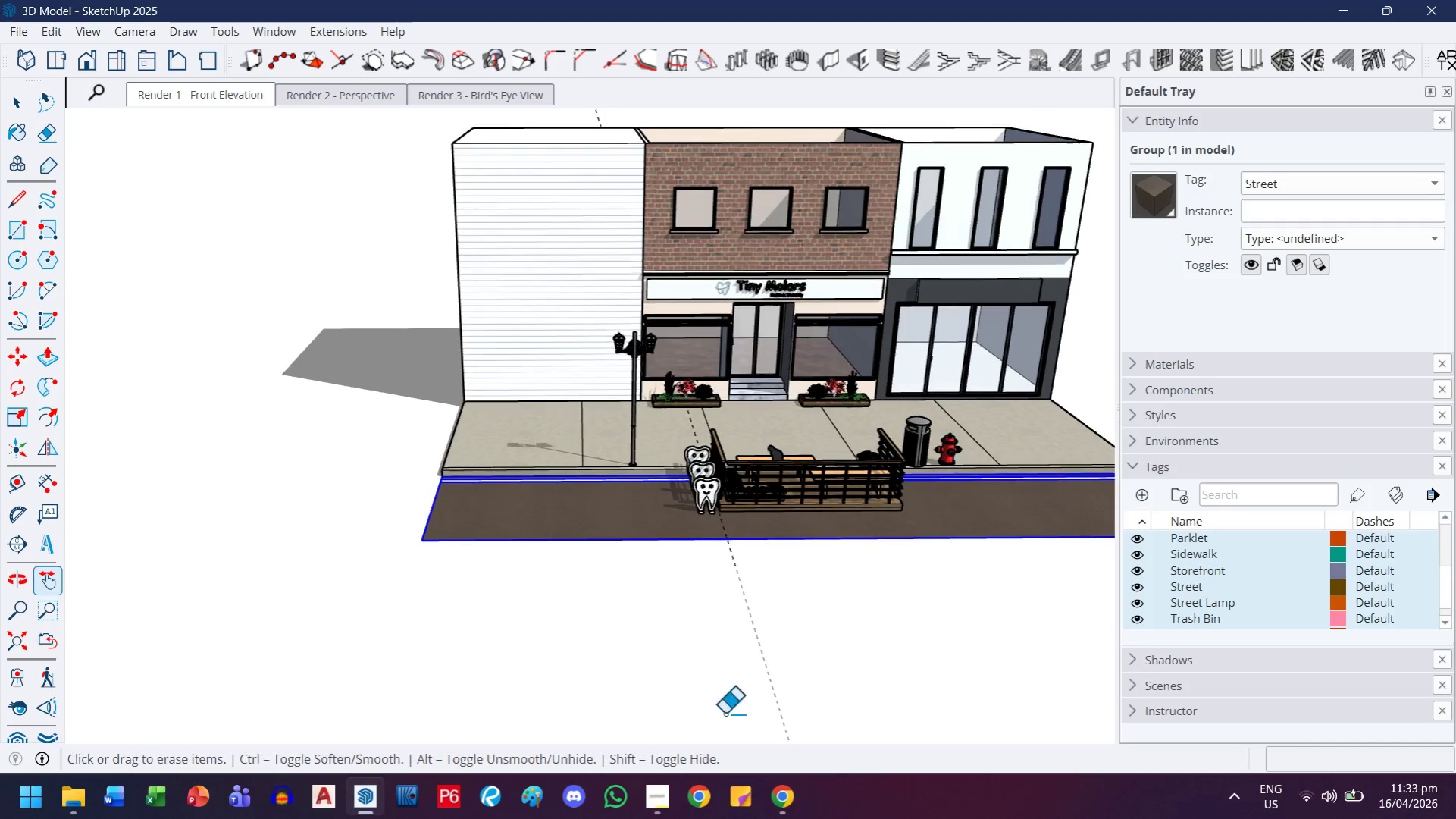 
double_click([247, 89])
 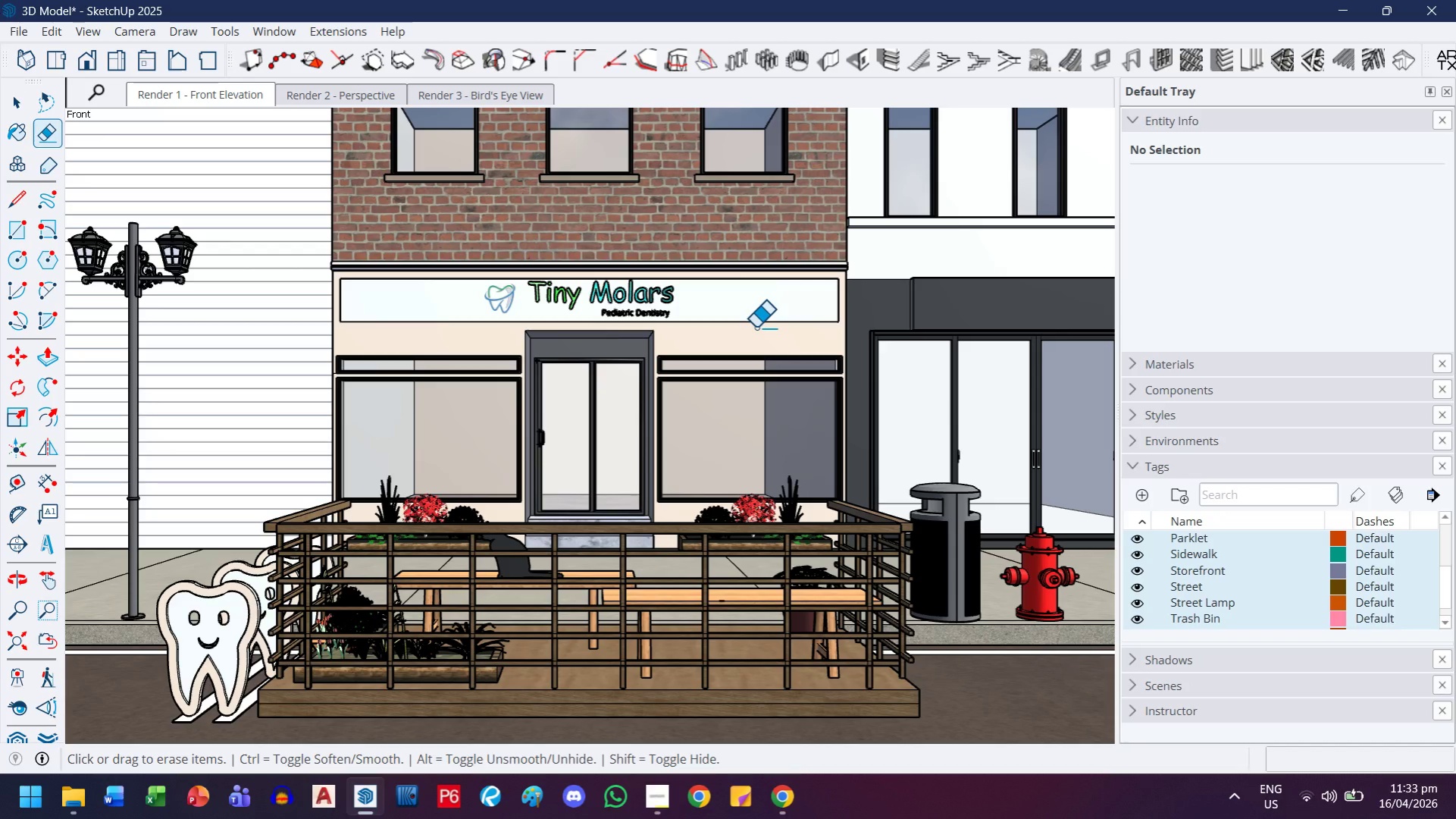 
key(Control+ControlLeft)
 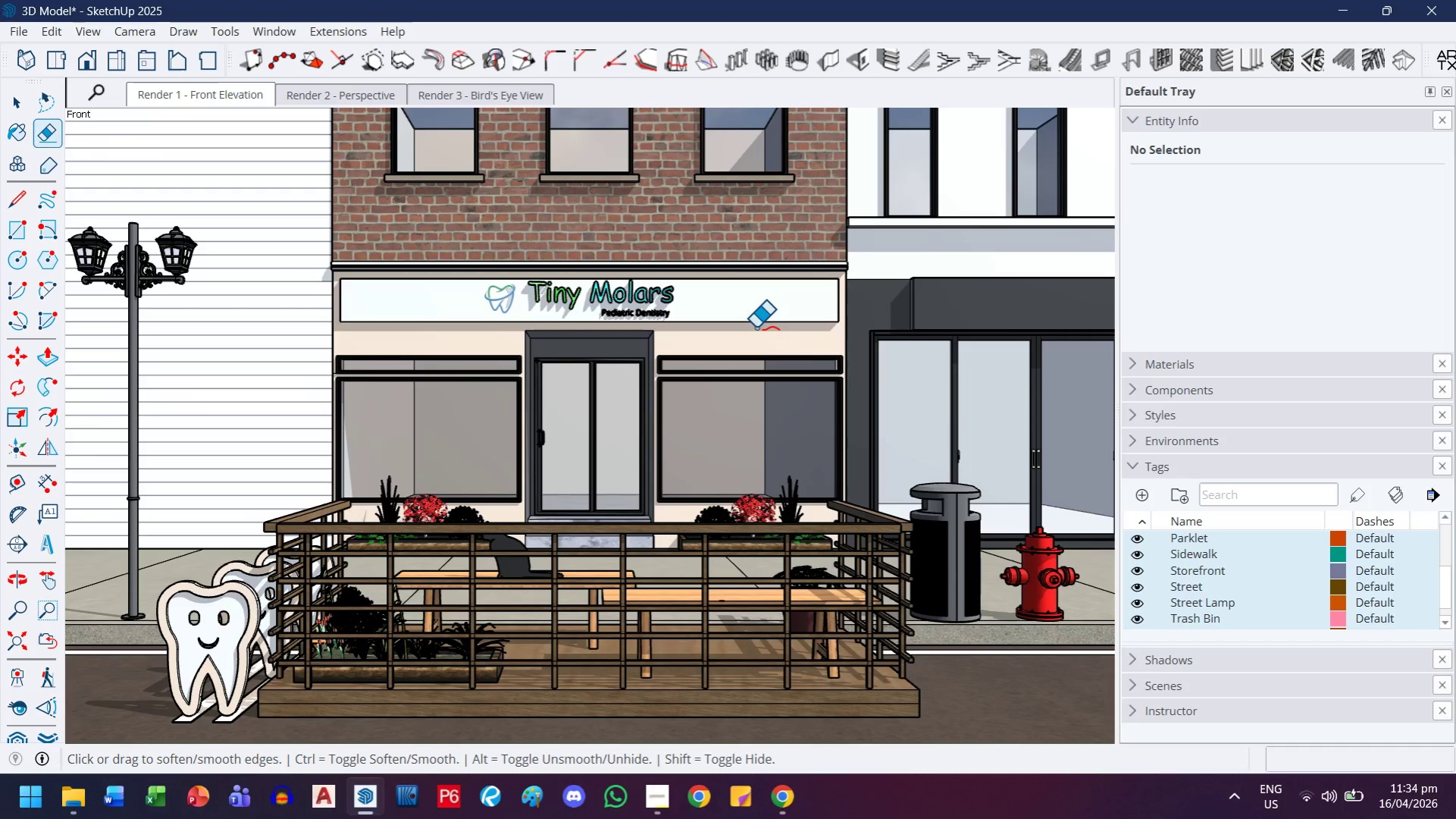 
key(Control+S)
 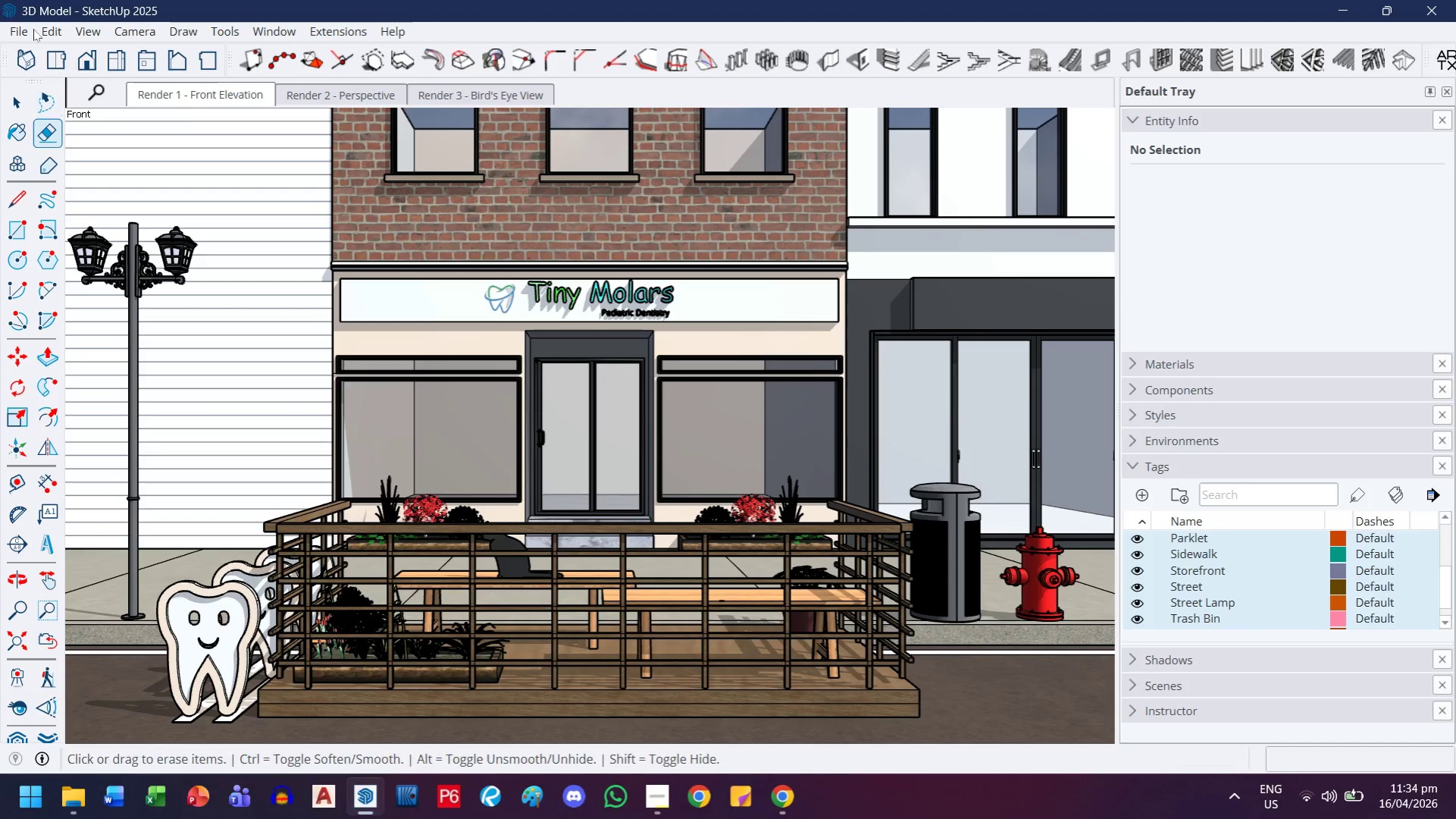 
left_click([12, 31])
 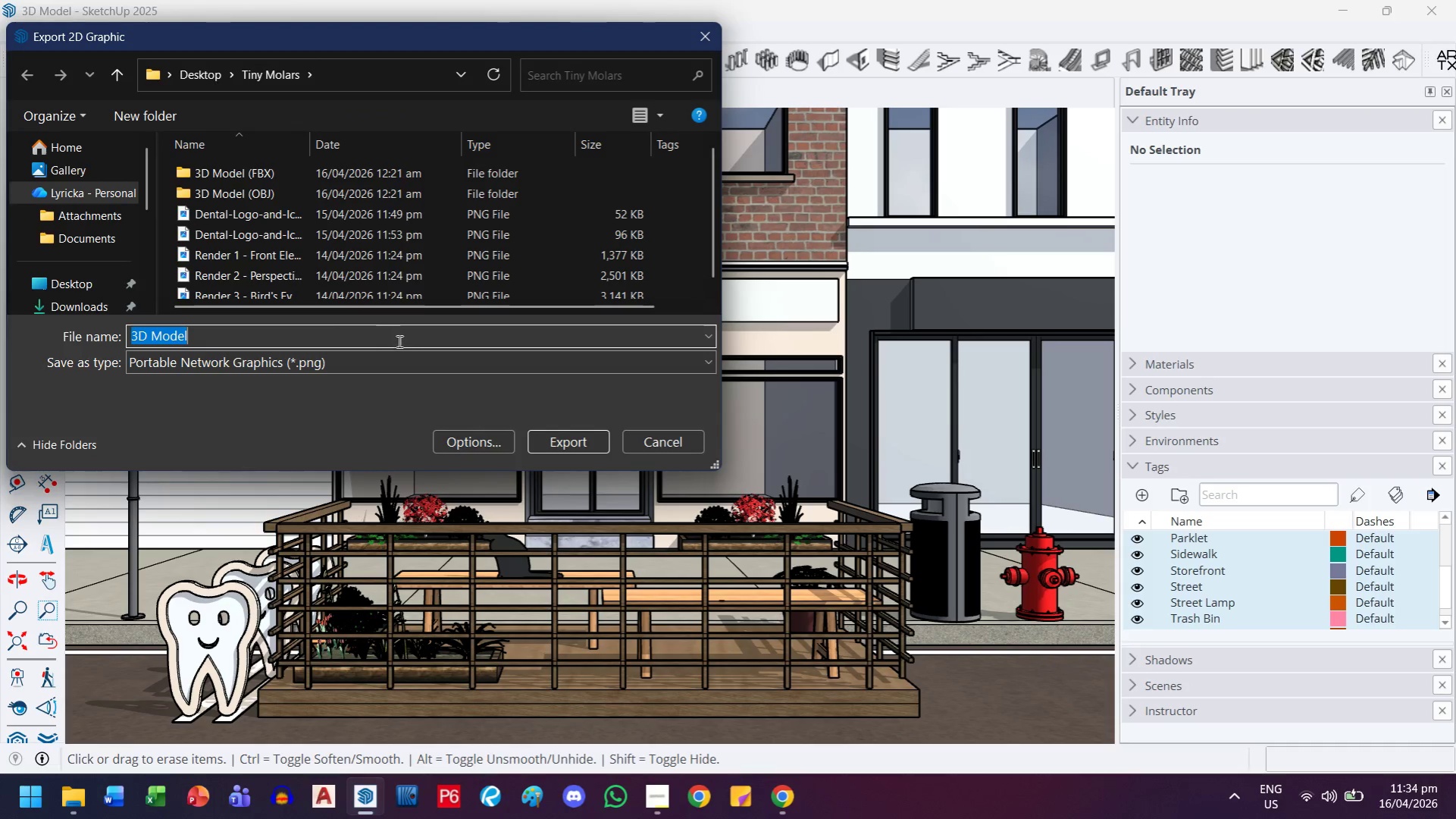 
wait(7.31)
 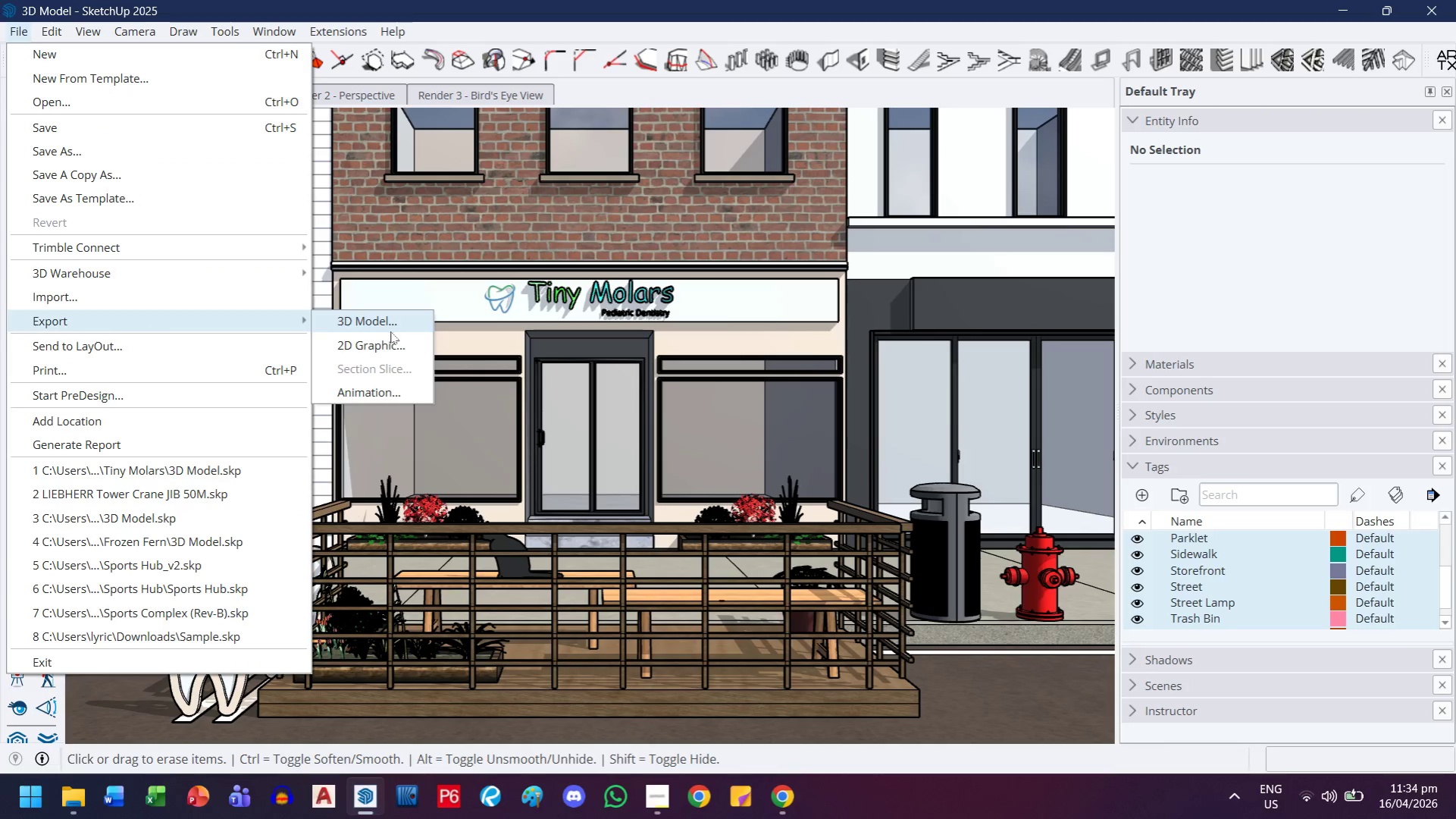 
left_click([281, 476])
 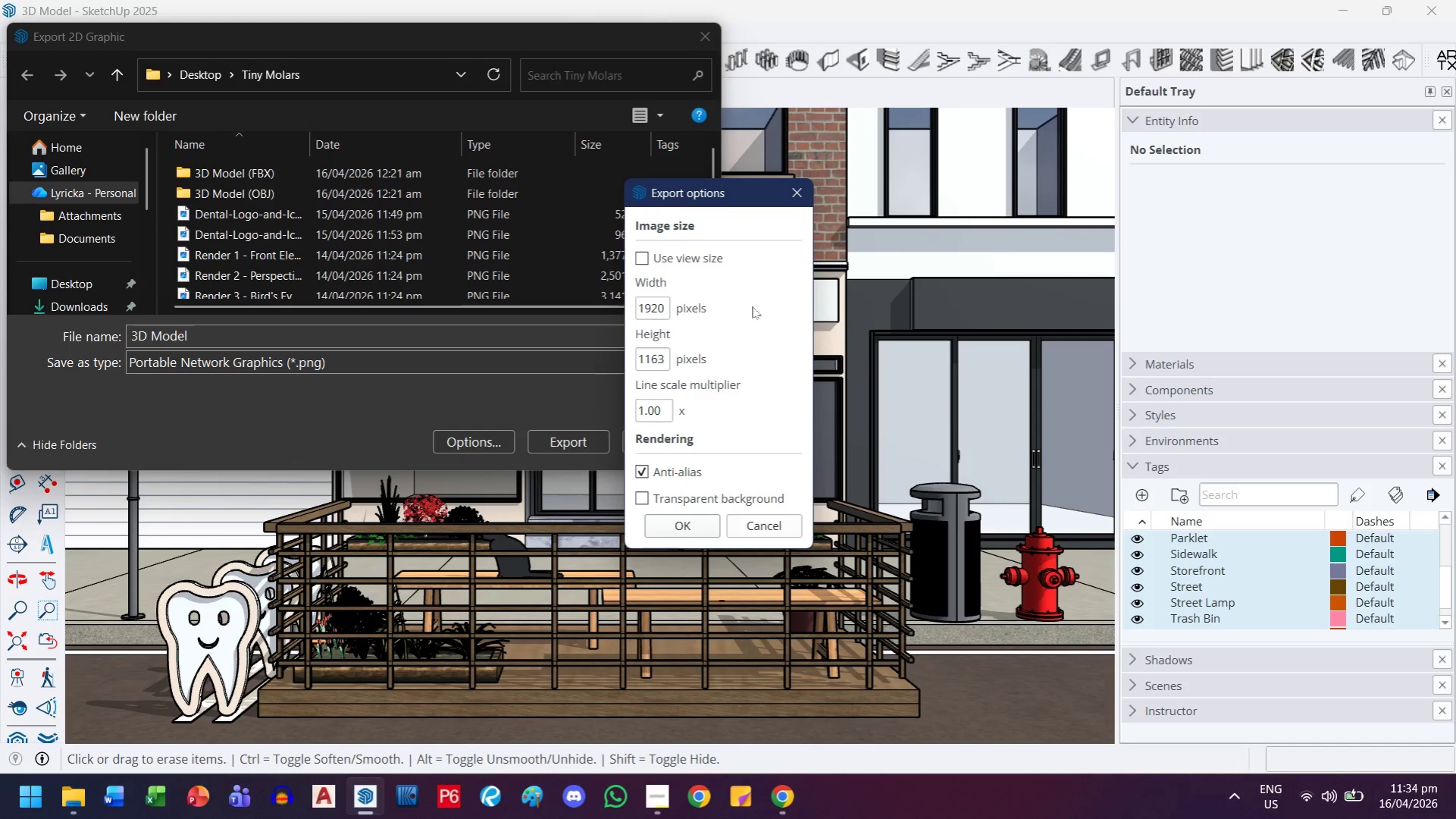 
wait(6.19)
 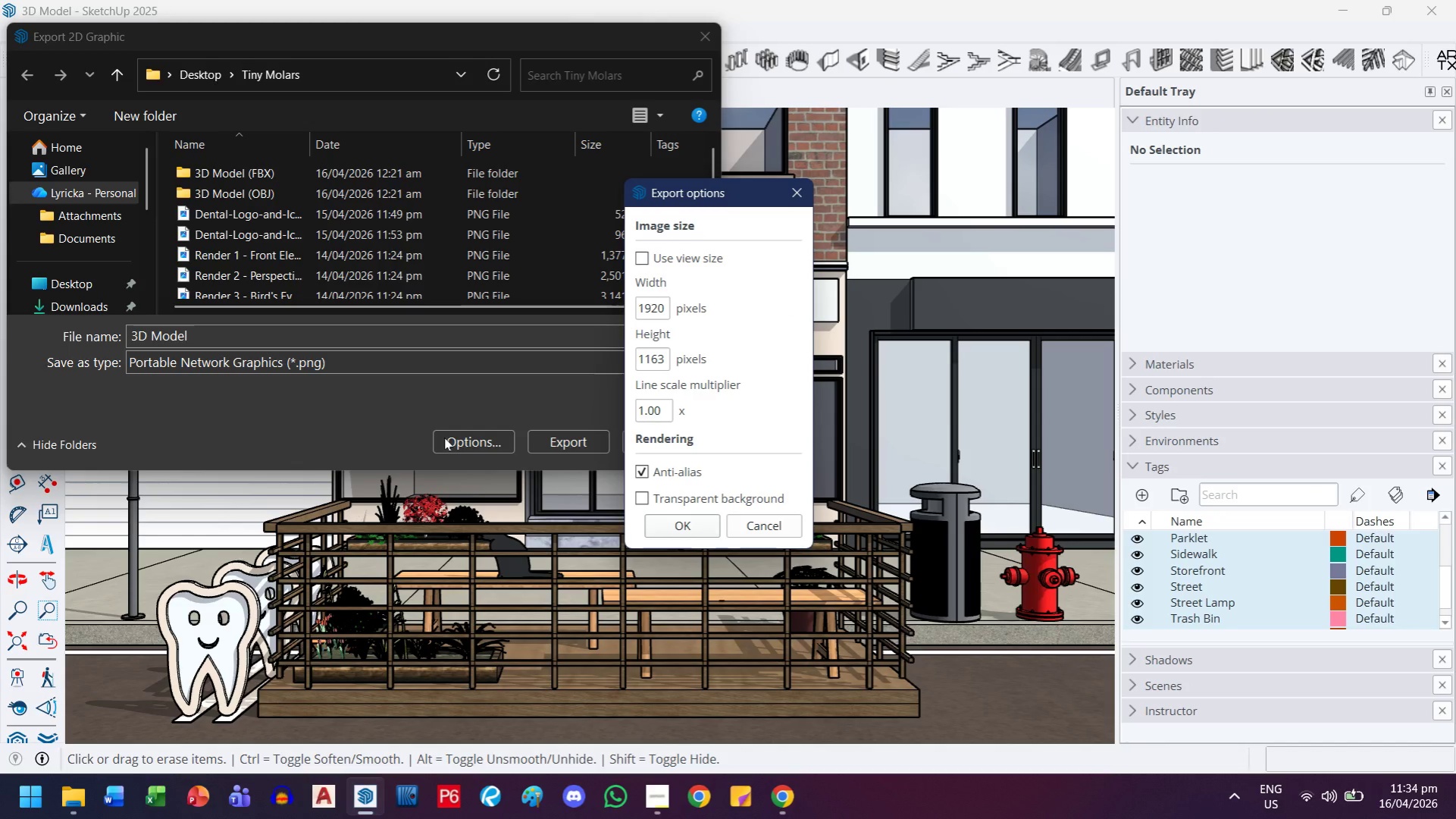 
left_click([665, 303])
 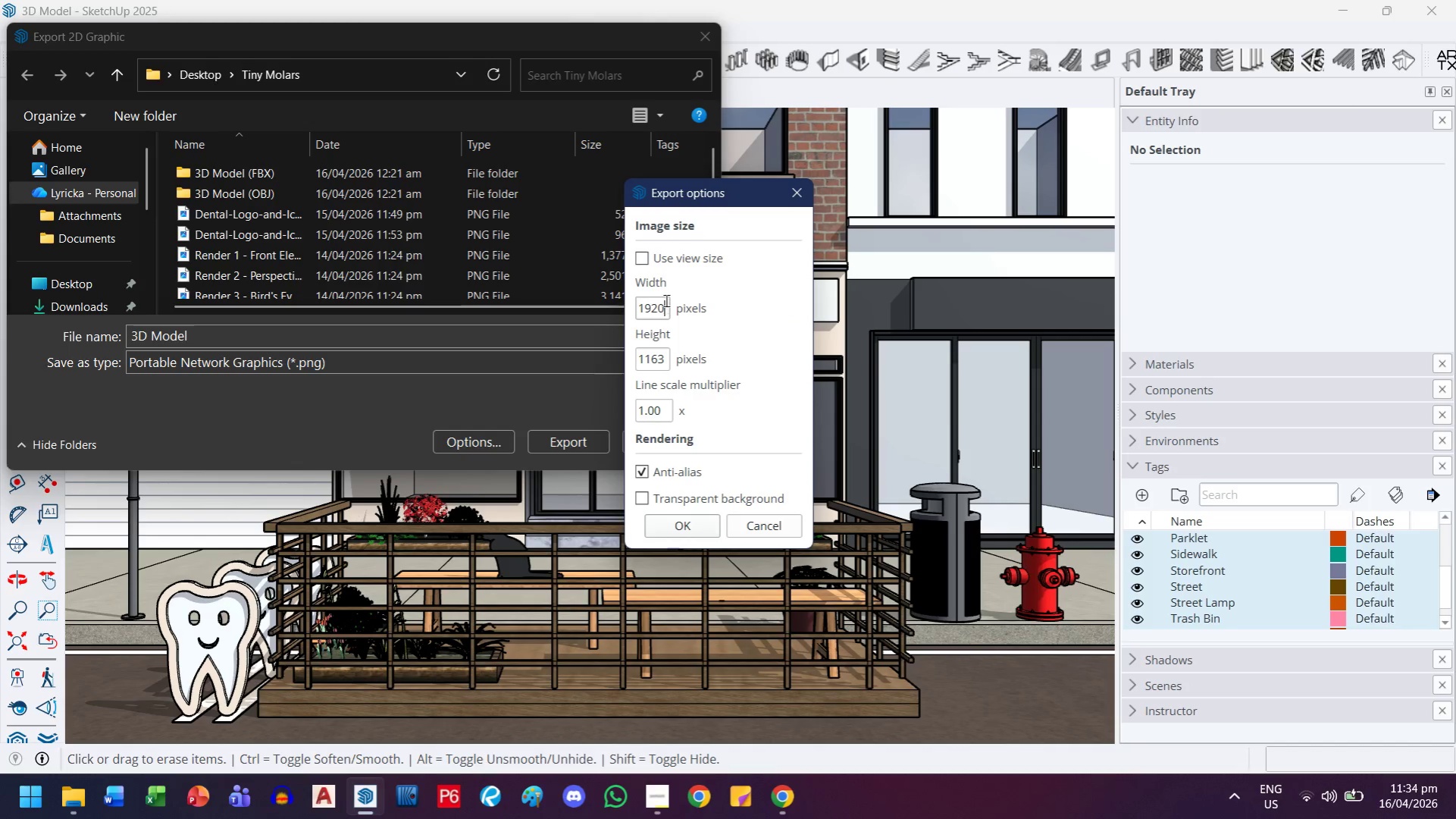 
key(Control+ControlLeft)
 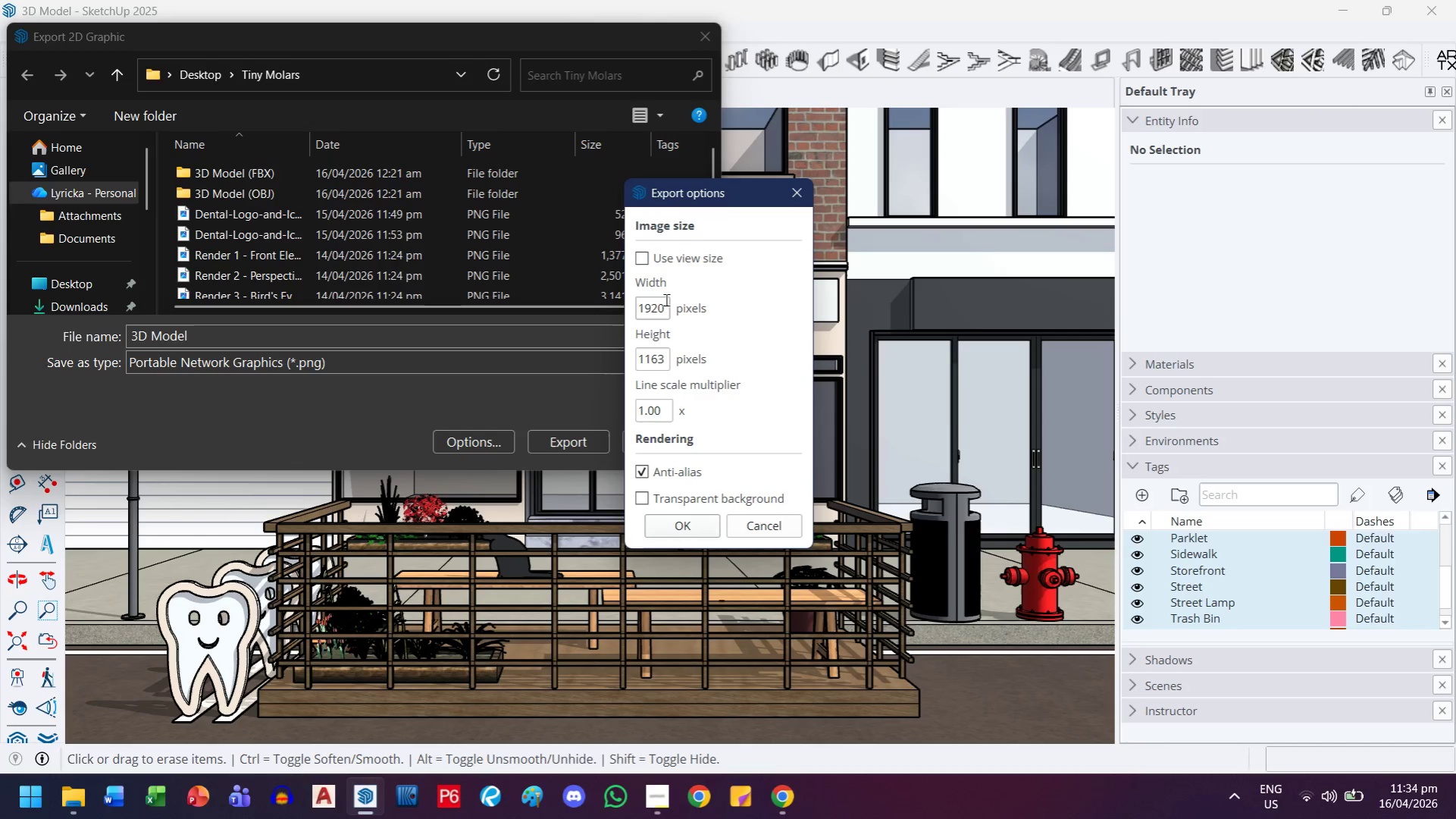 
key(Control+A)
 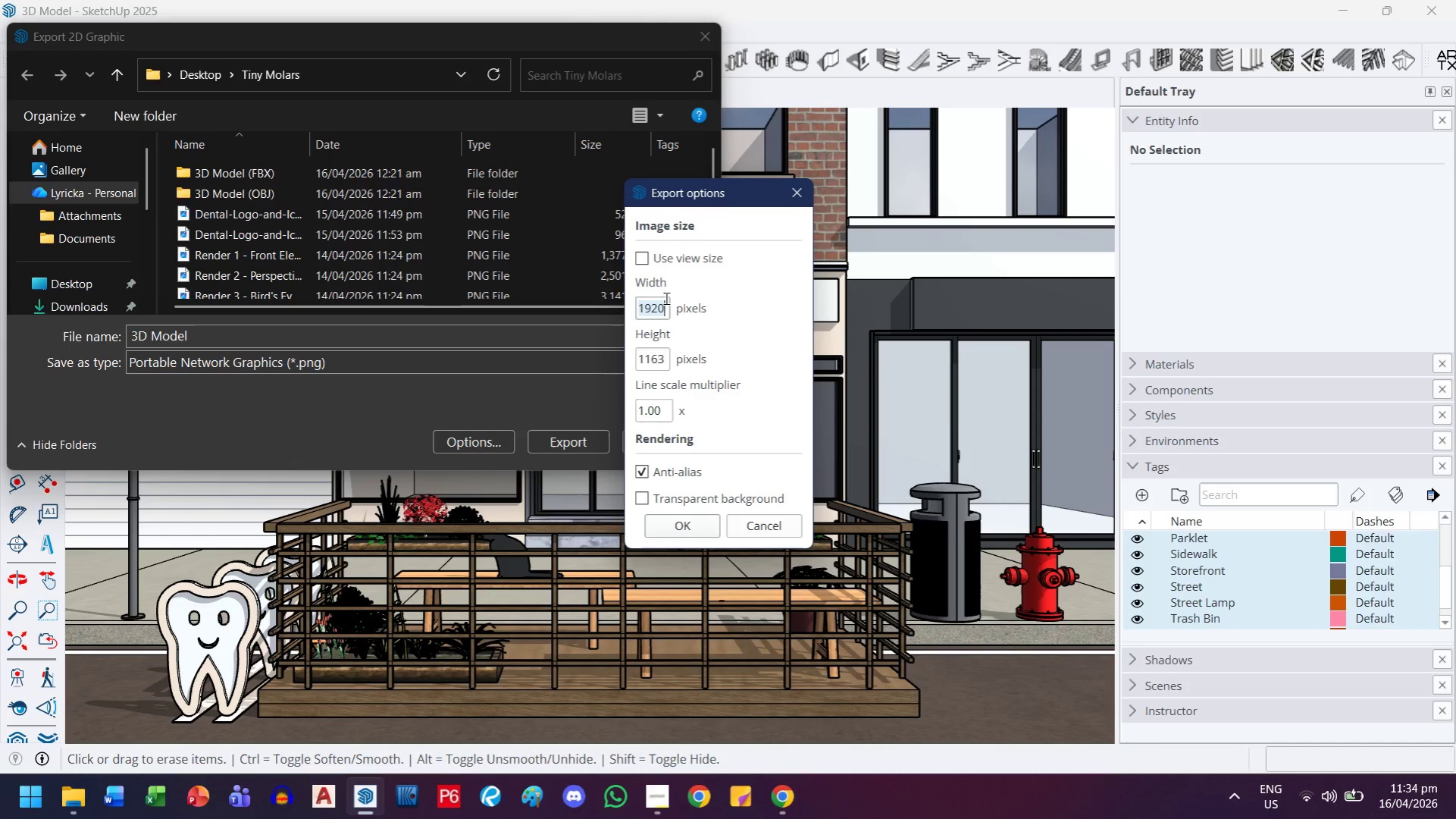 
type(2000)
 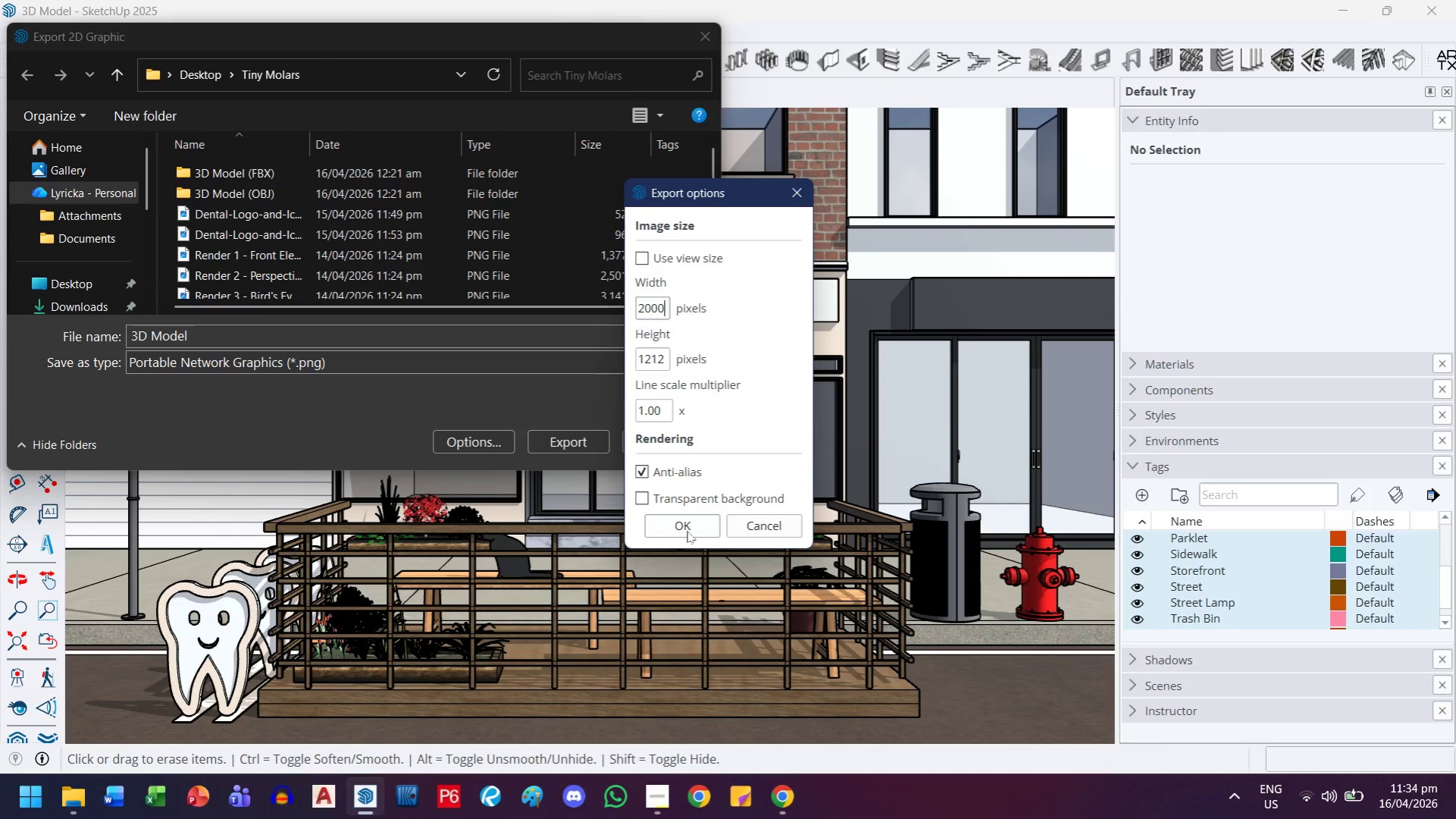 
wait(12.62)
 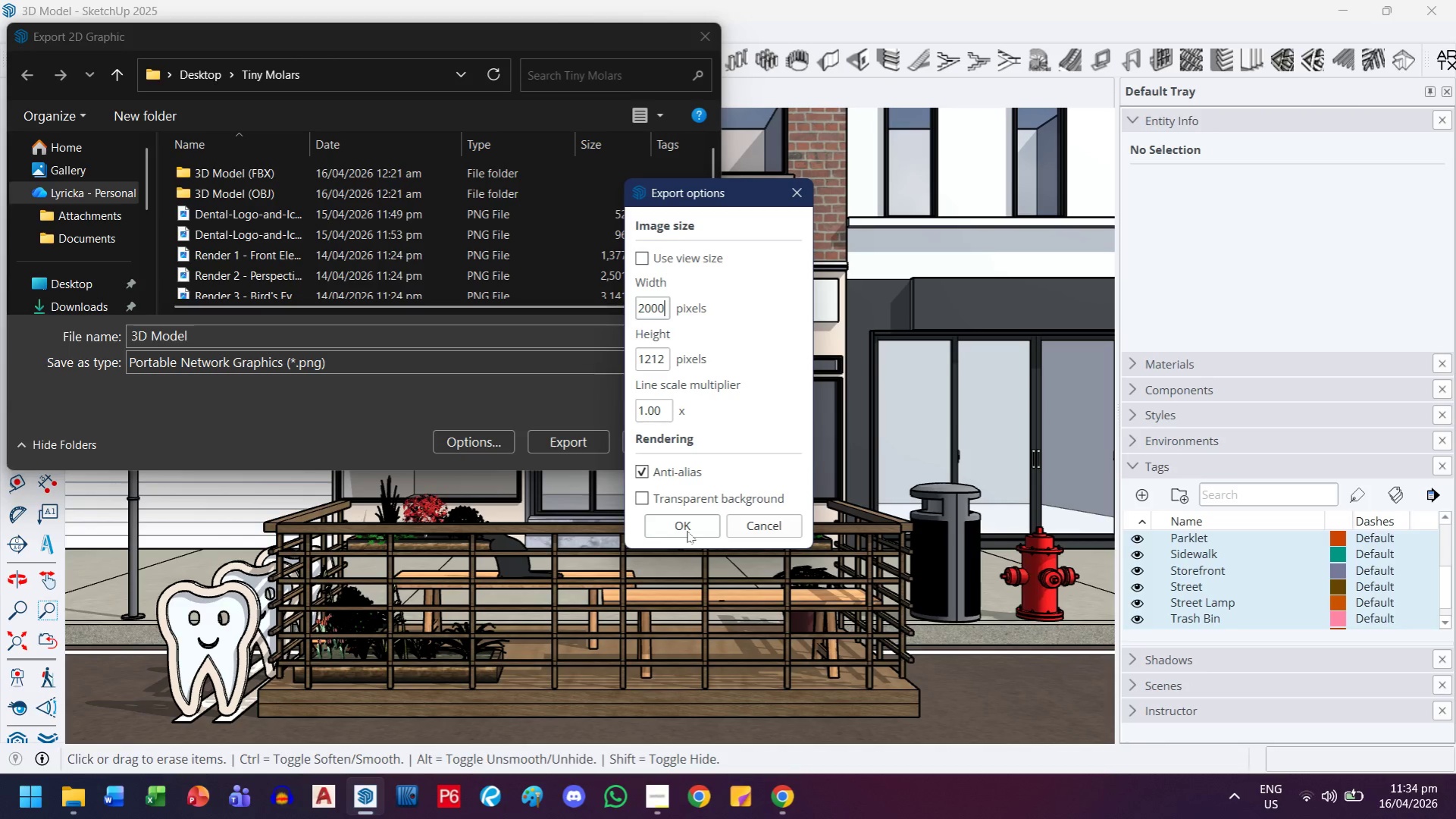 
left_click([681, 526])
 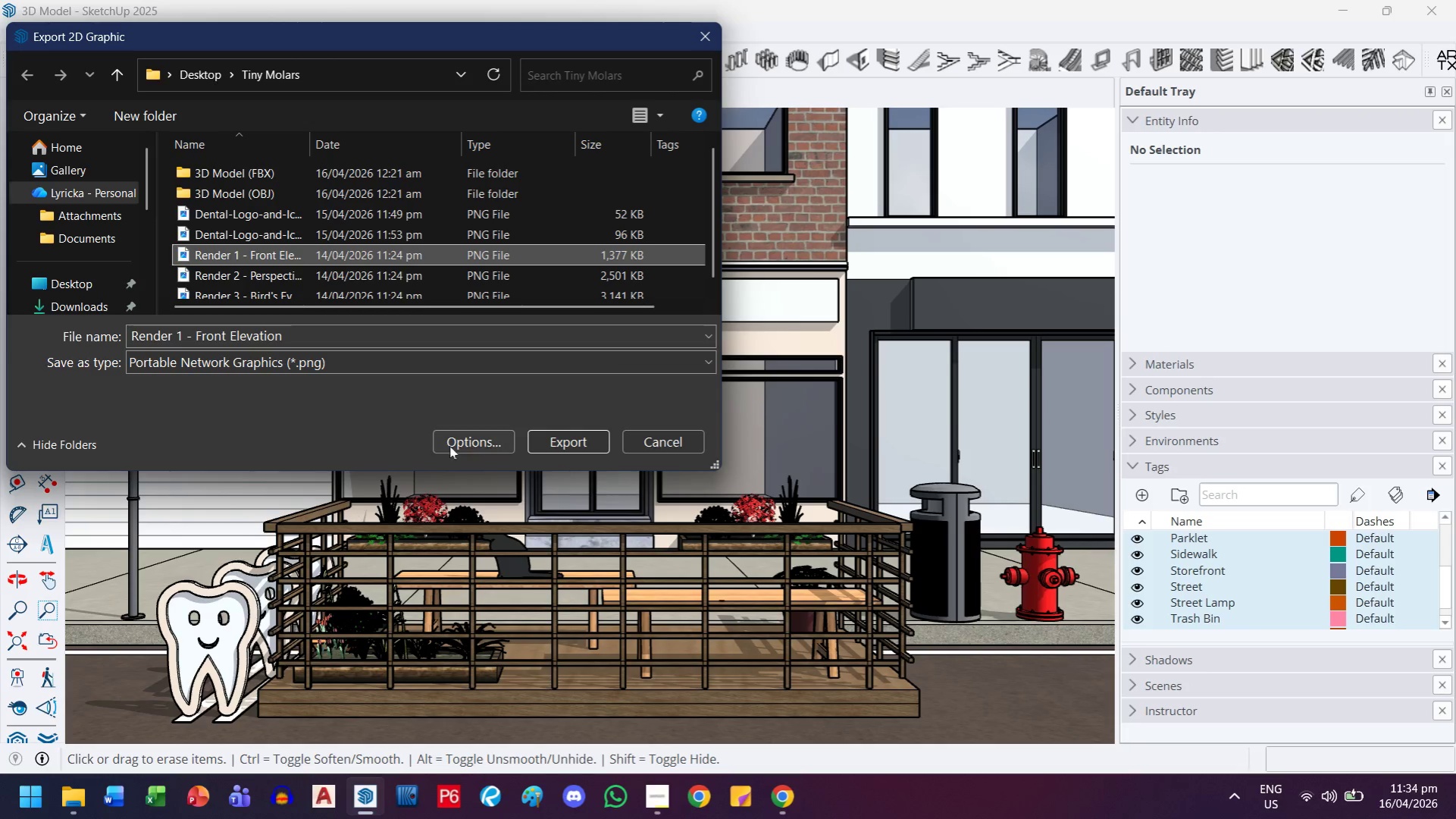 
left_click([559, 446])
 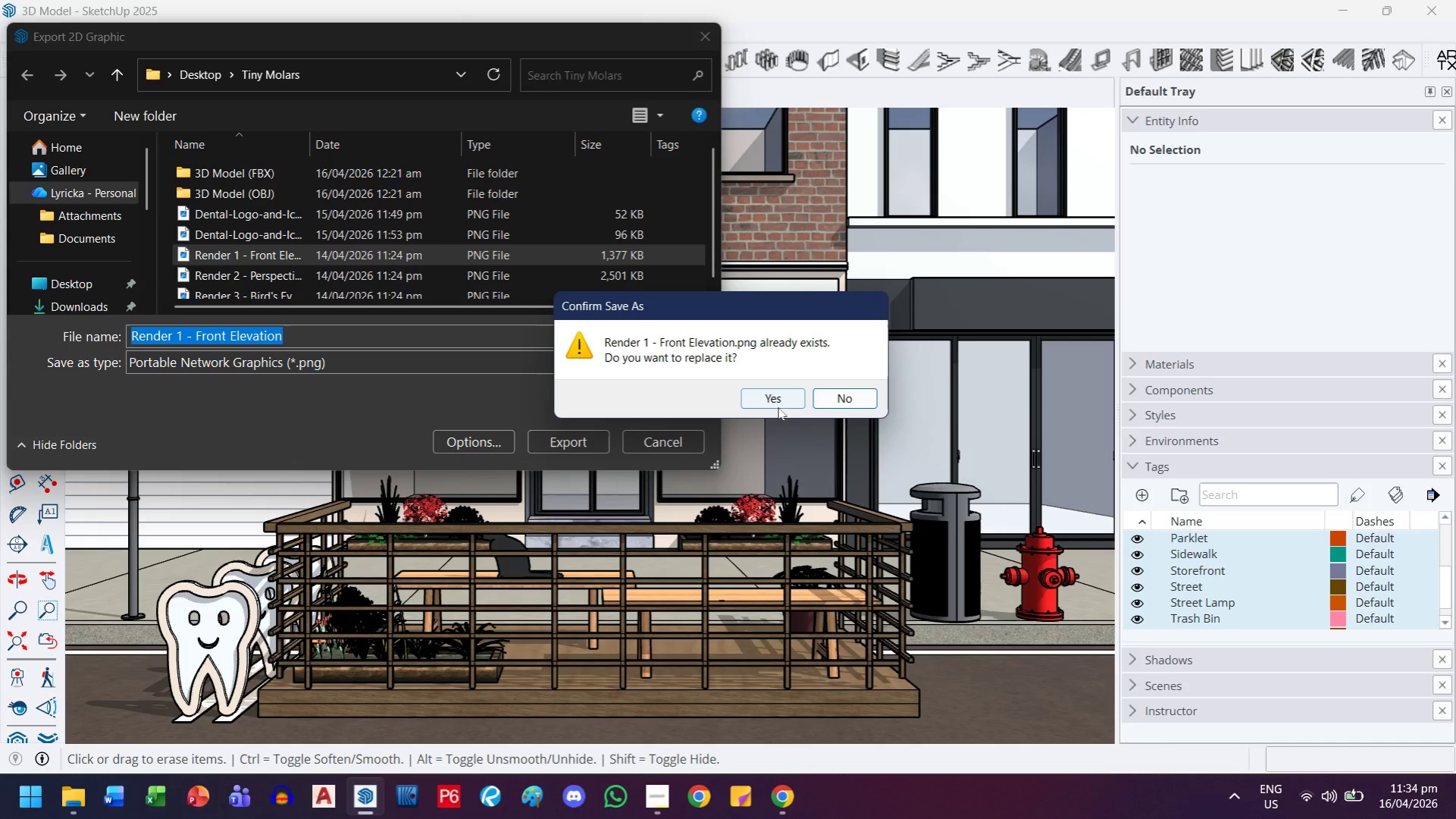 
left_click([775, 403])
 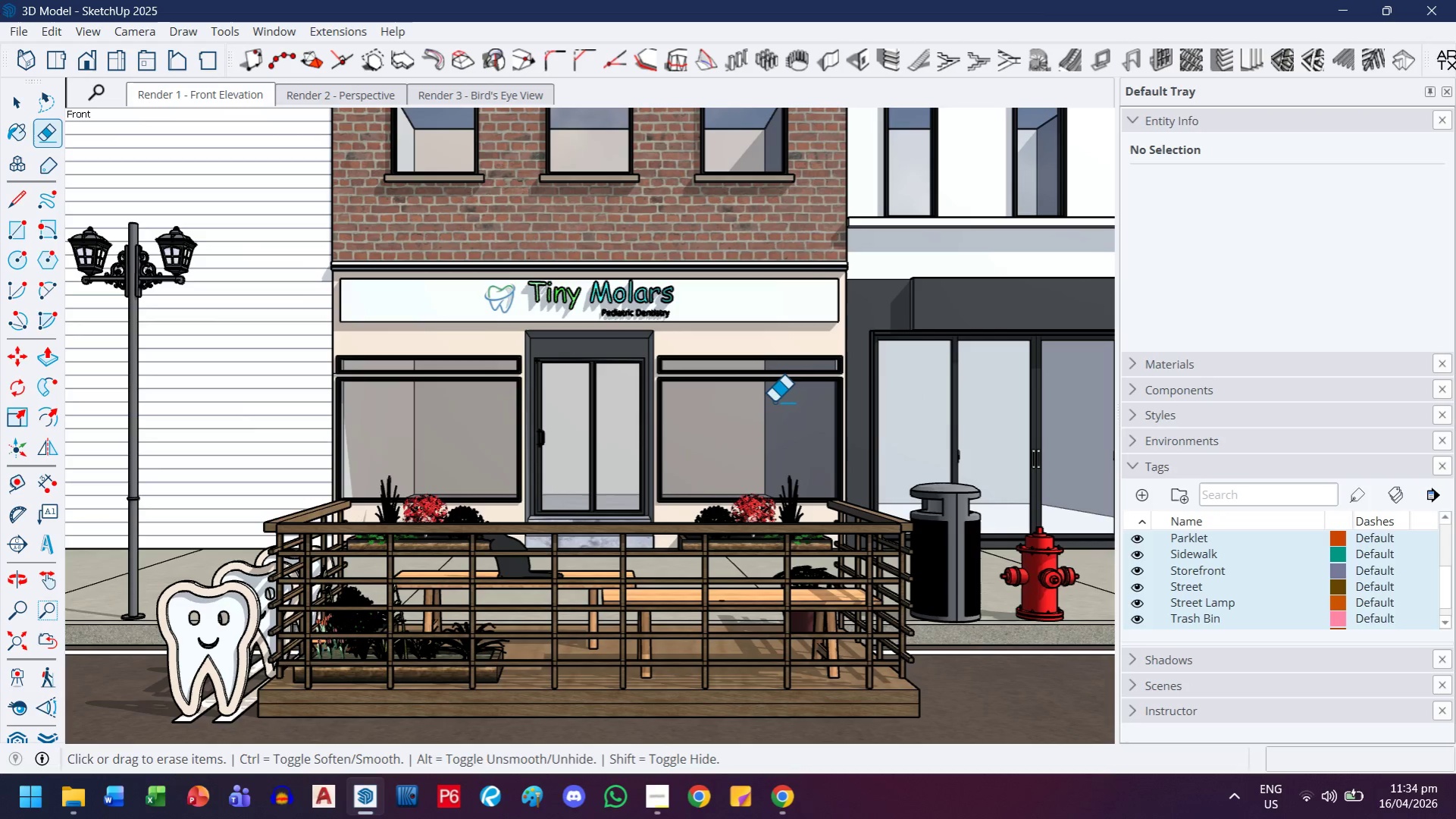 
wait(6.84)
 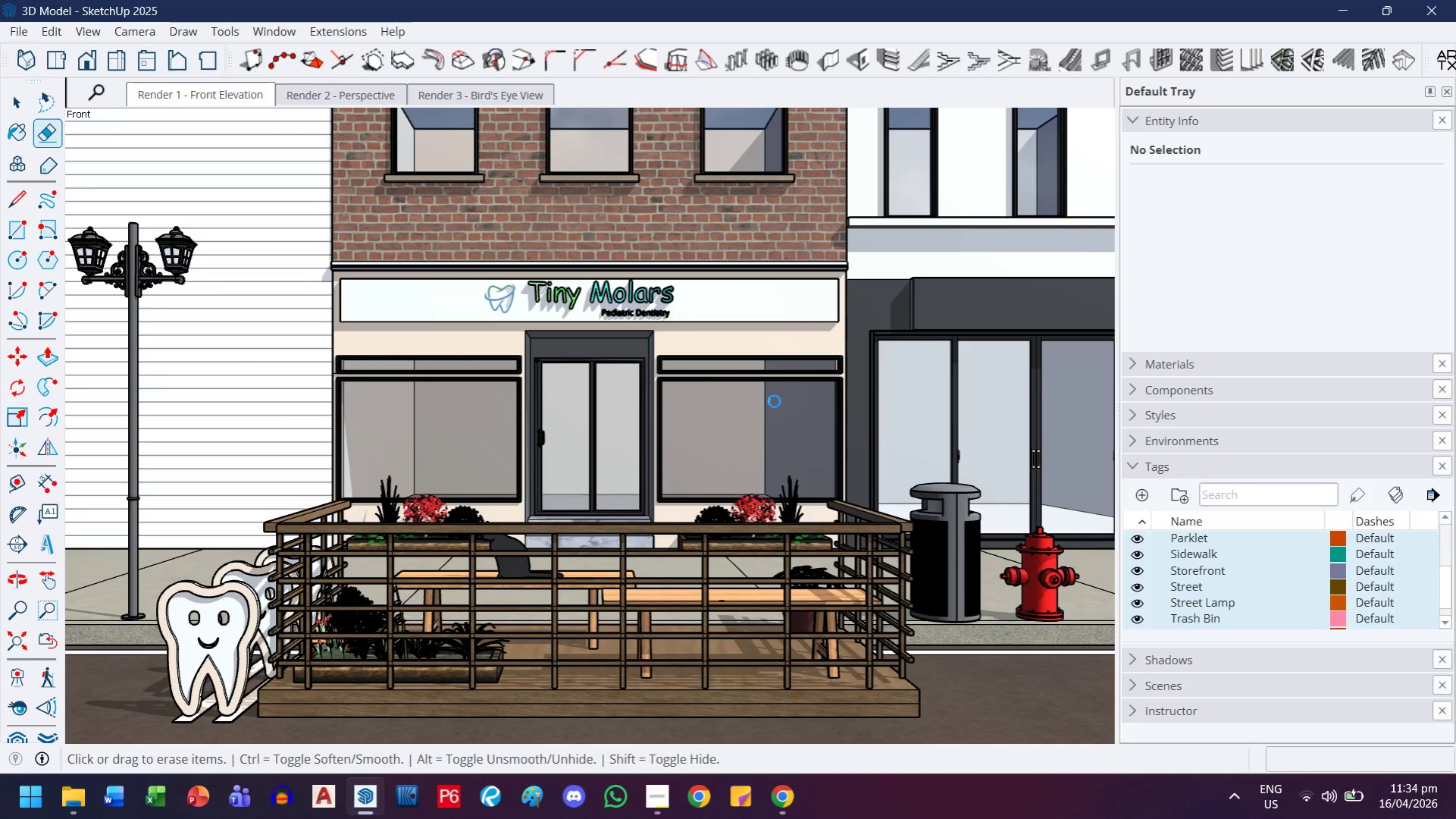 
left_click([1454, 817])
 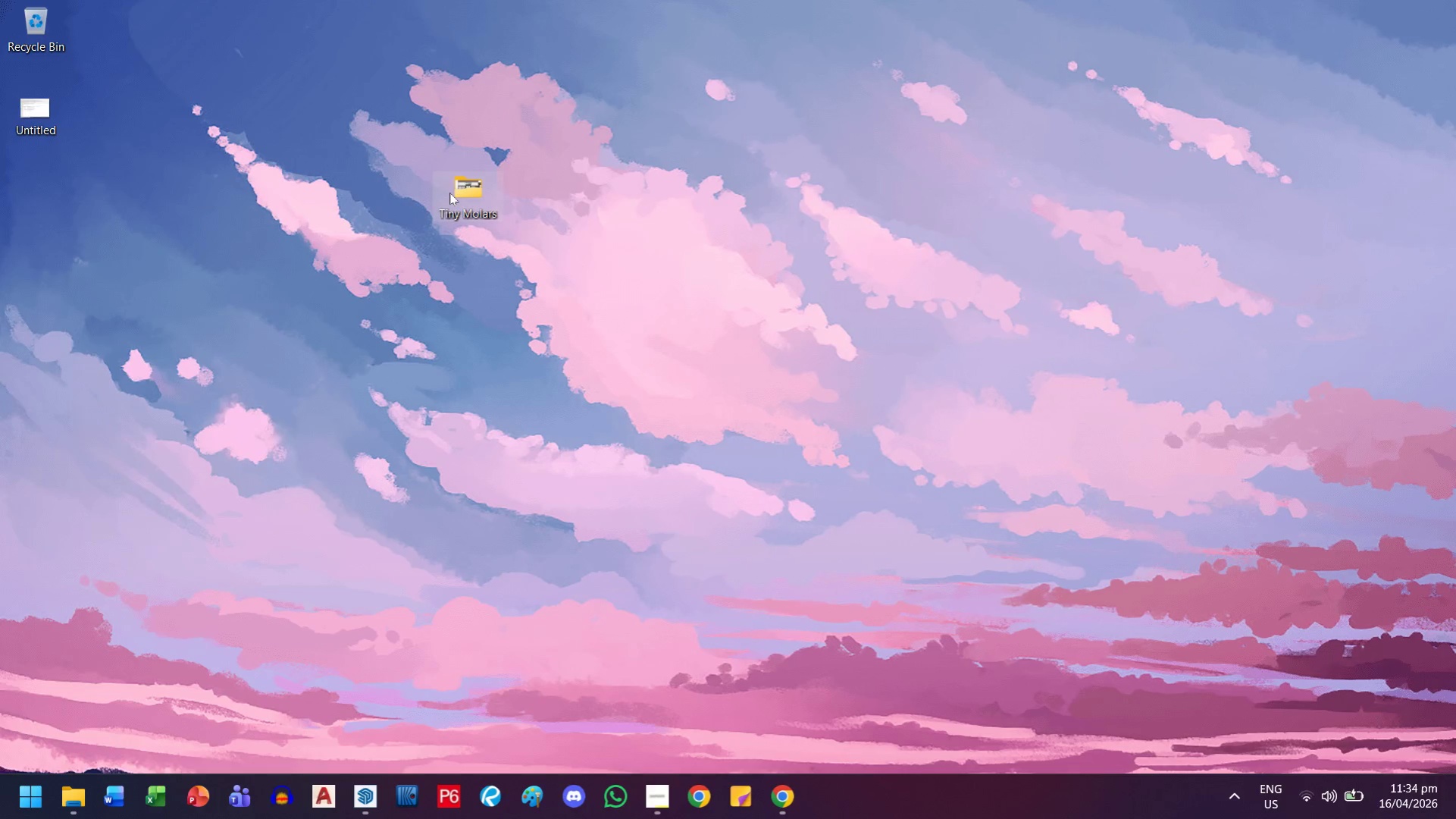 
double_click([449, 193])
 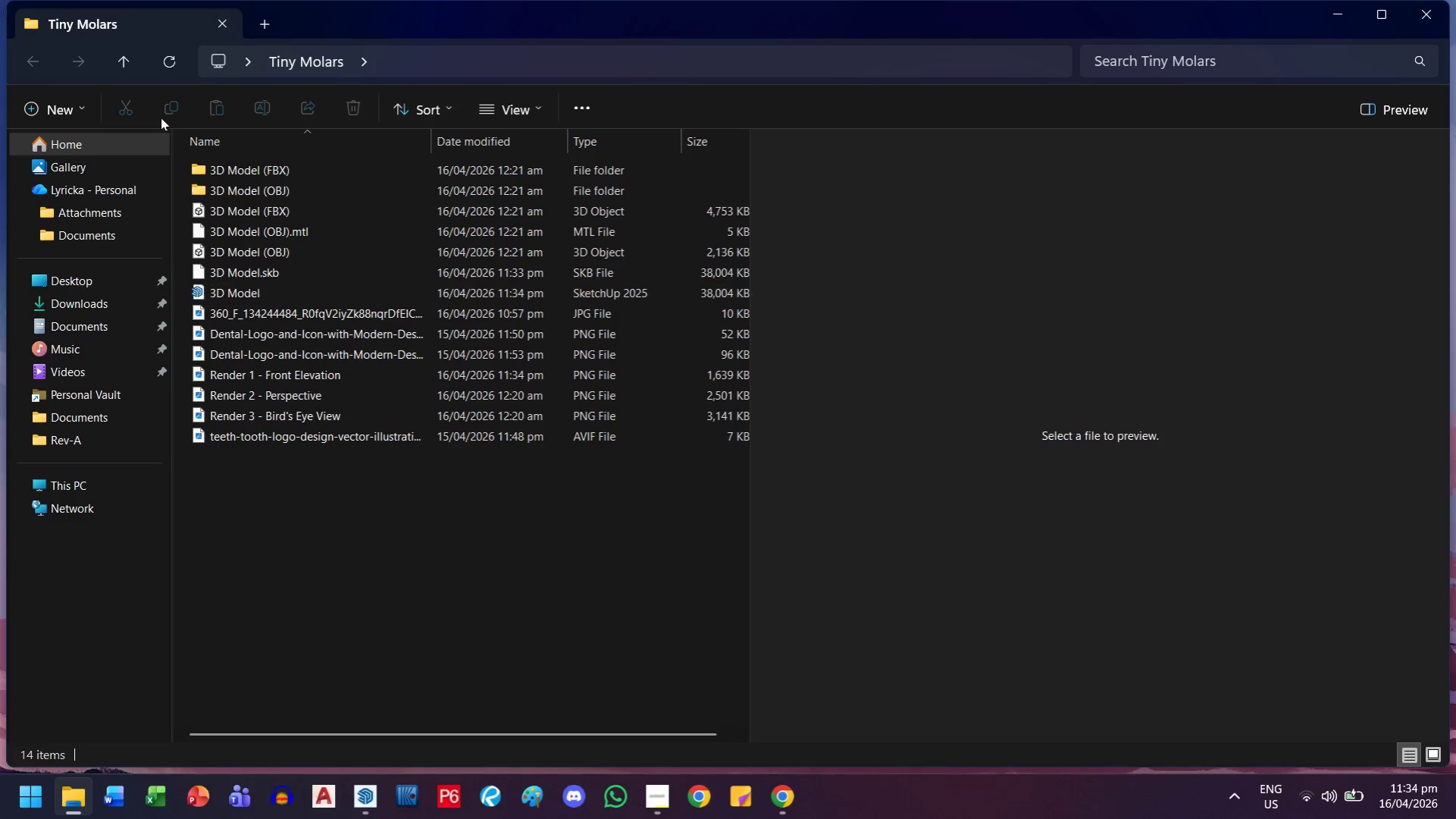 
left_click([180, 61])
 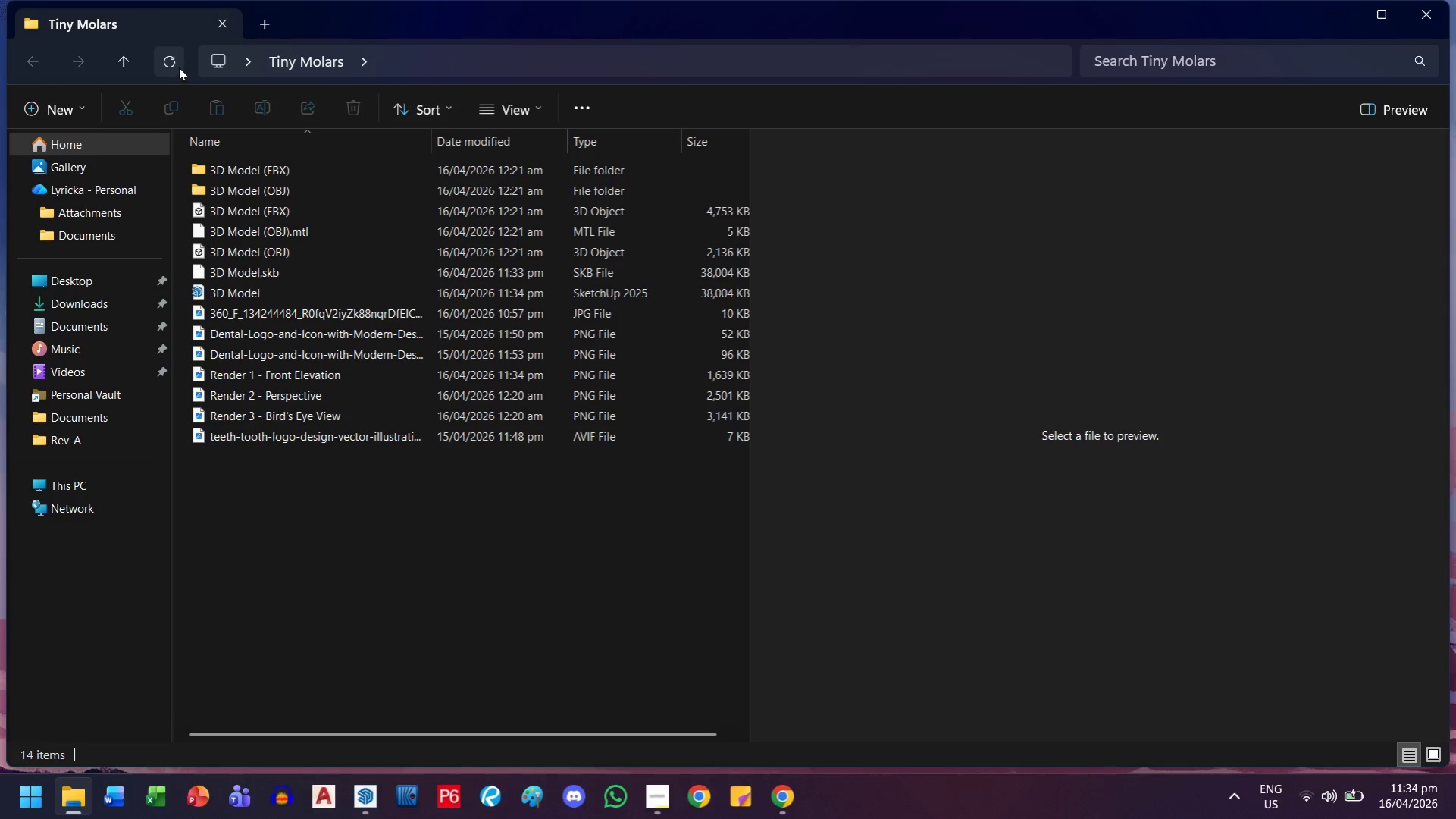 
left_click([171, 60])
 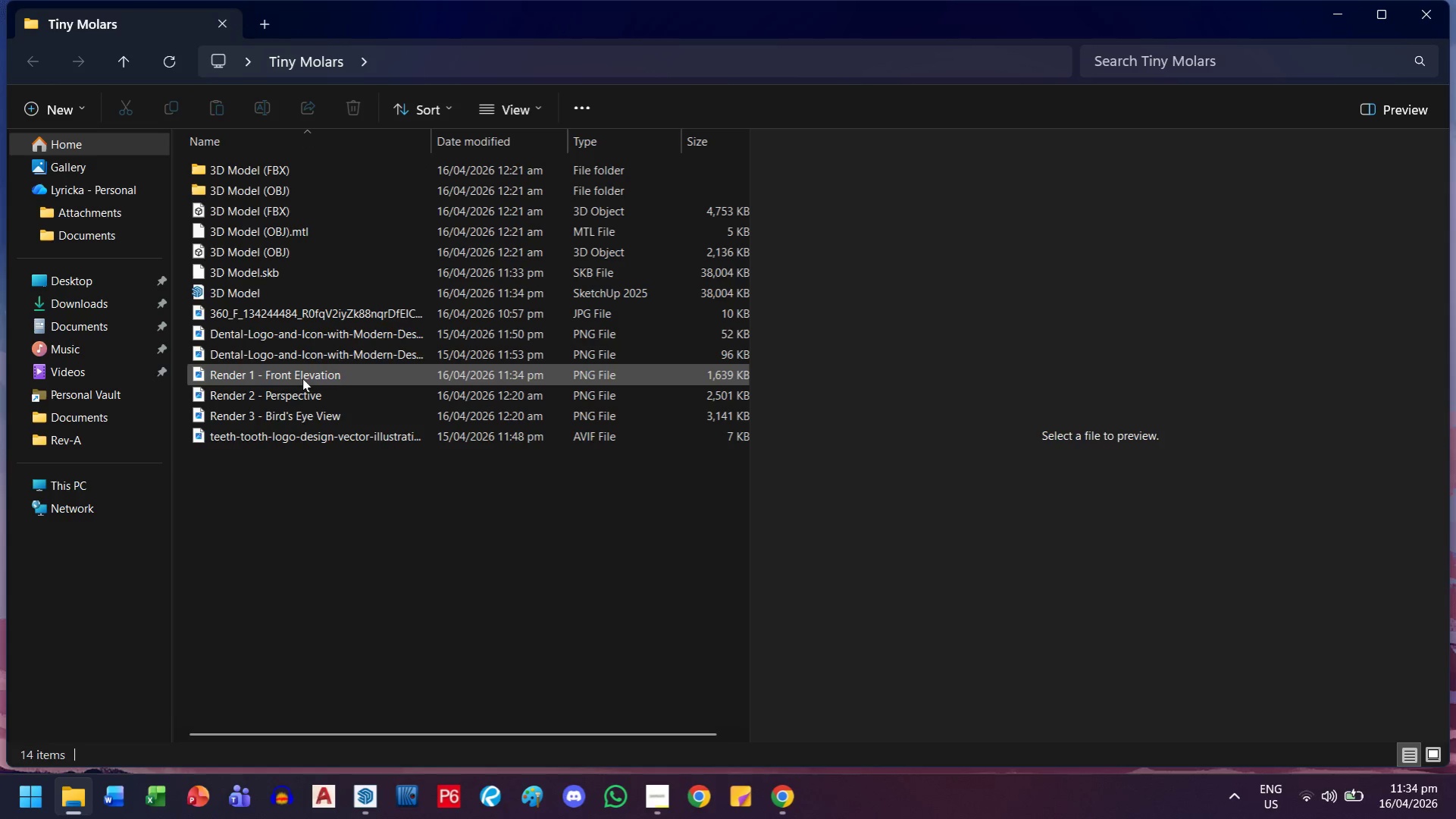 
left_click([302, 378])
 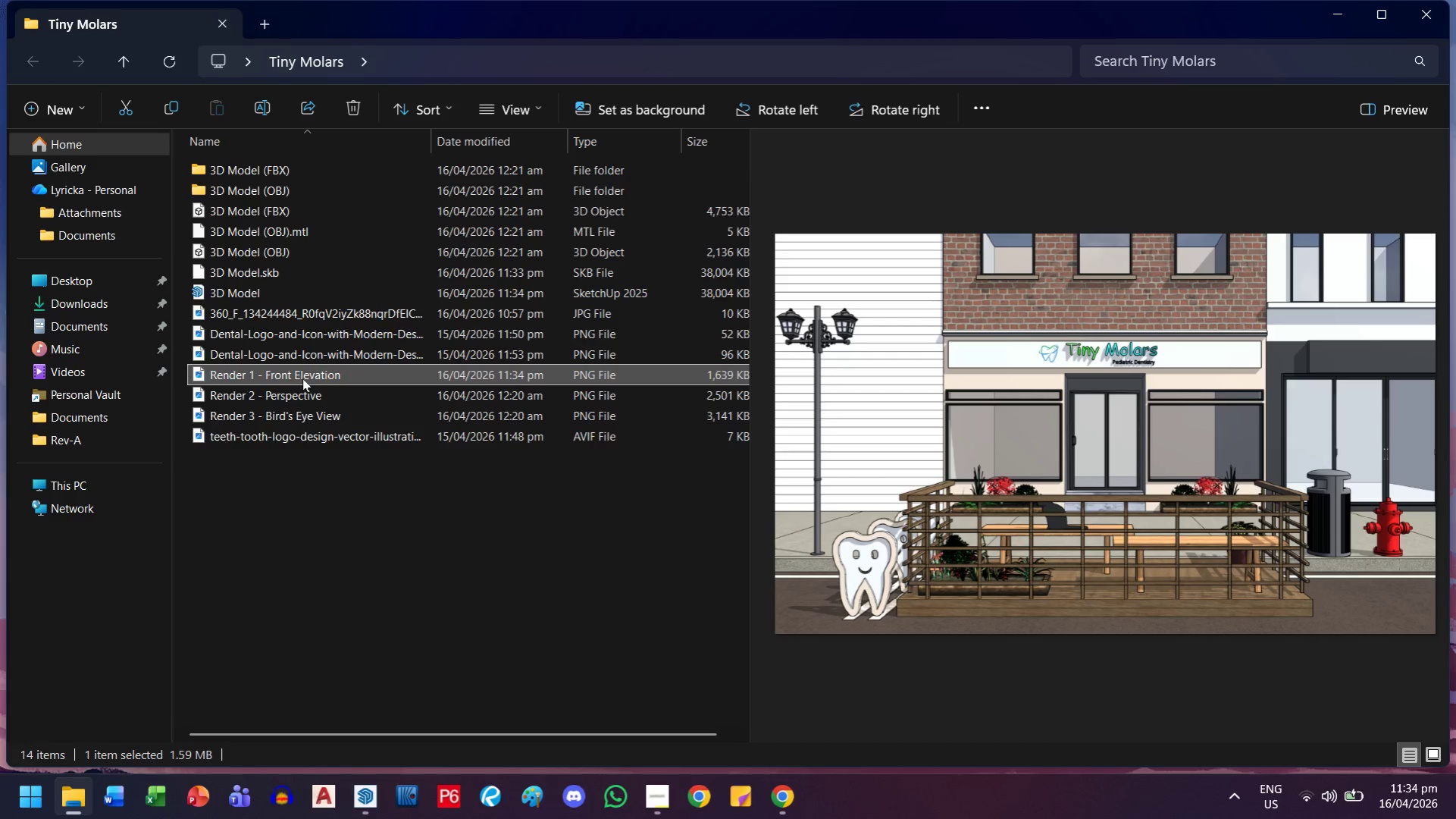 
double_click([304, 376])
 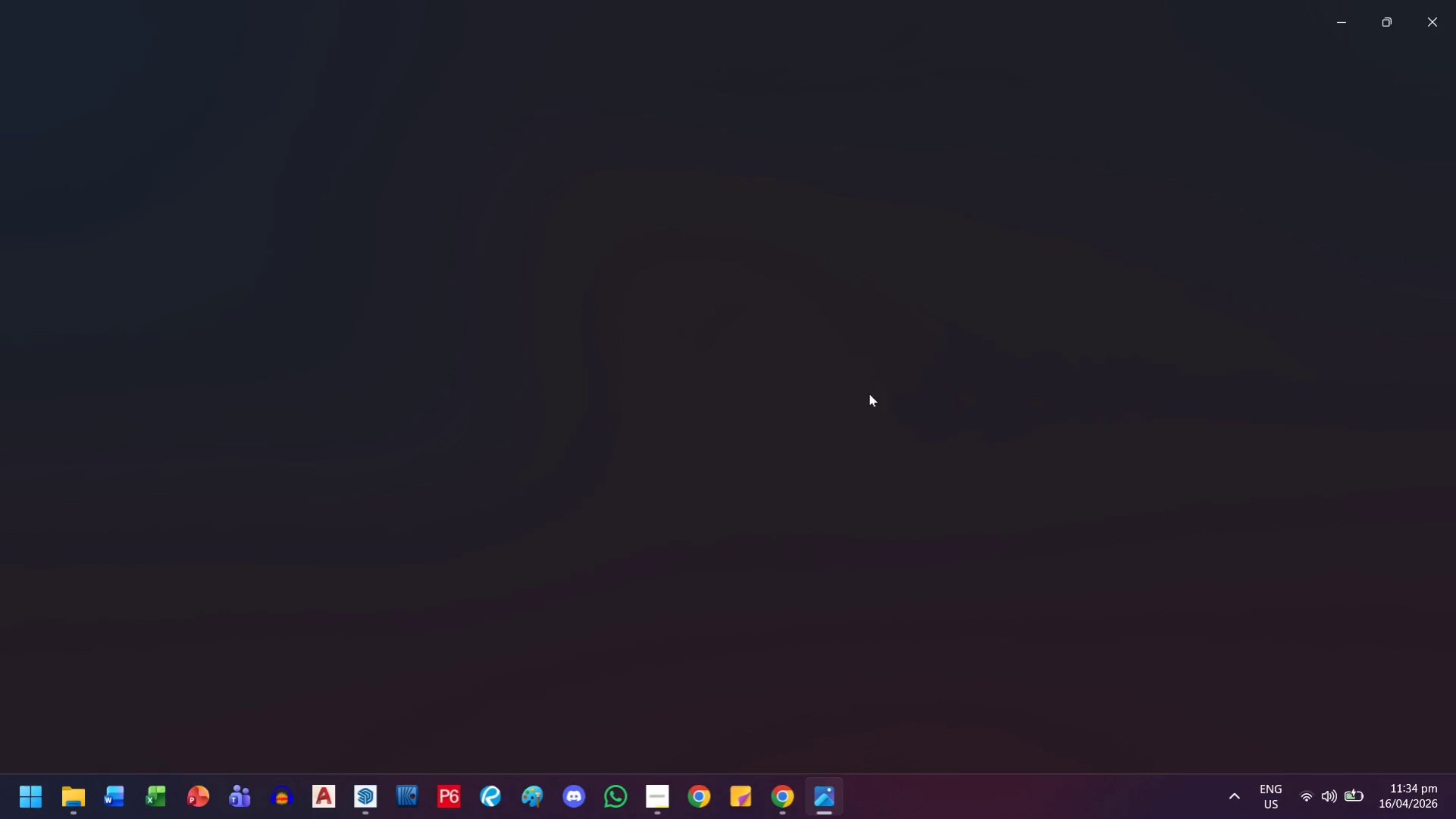 
scroll: coordinate [683, 267], scroll_direction: up, amount: 9.0
 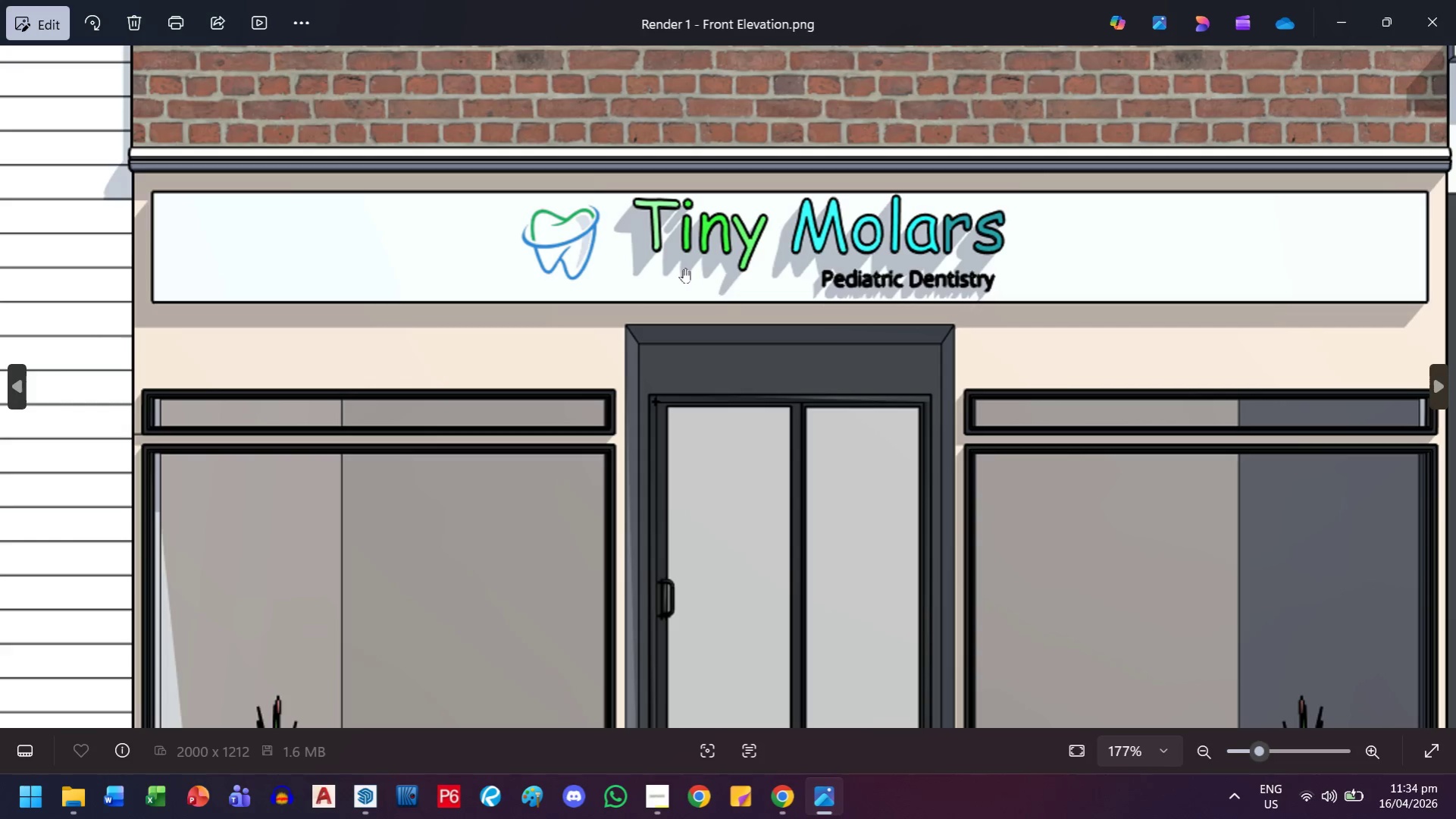 
left_click_drag(start_coordinate=[853, 493], to_coordinate=[833, 387])
 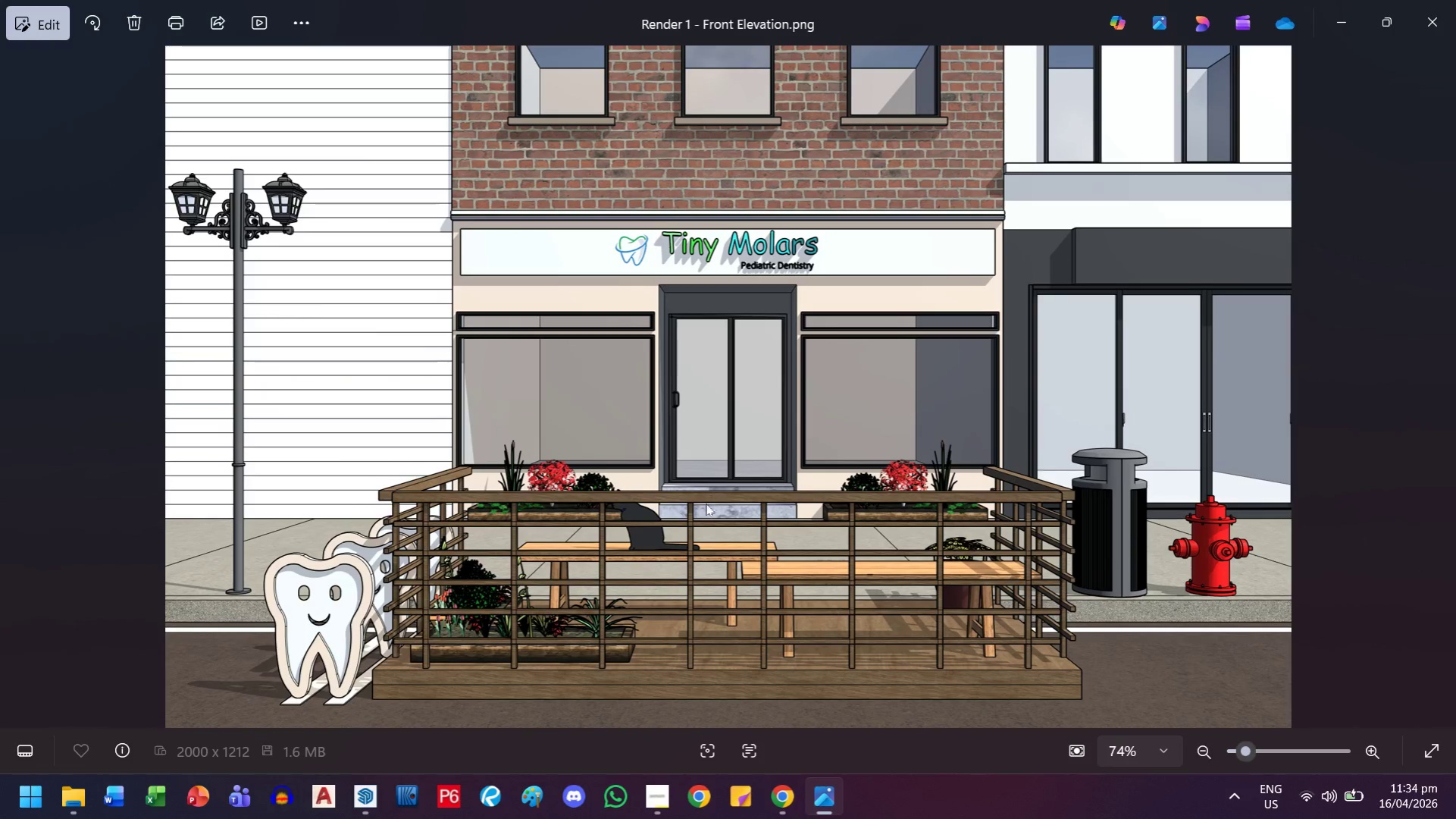 
scroll: coordinate [703, 337], scroll_direction: down, amount: 11.0
 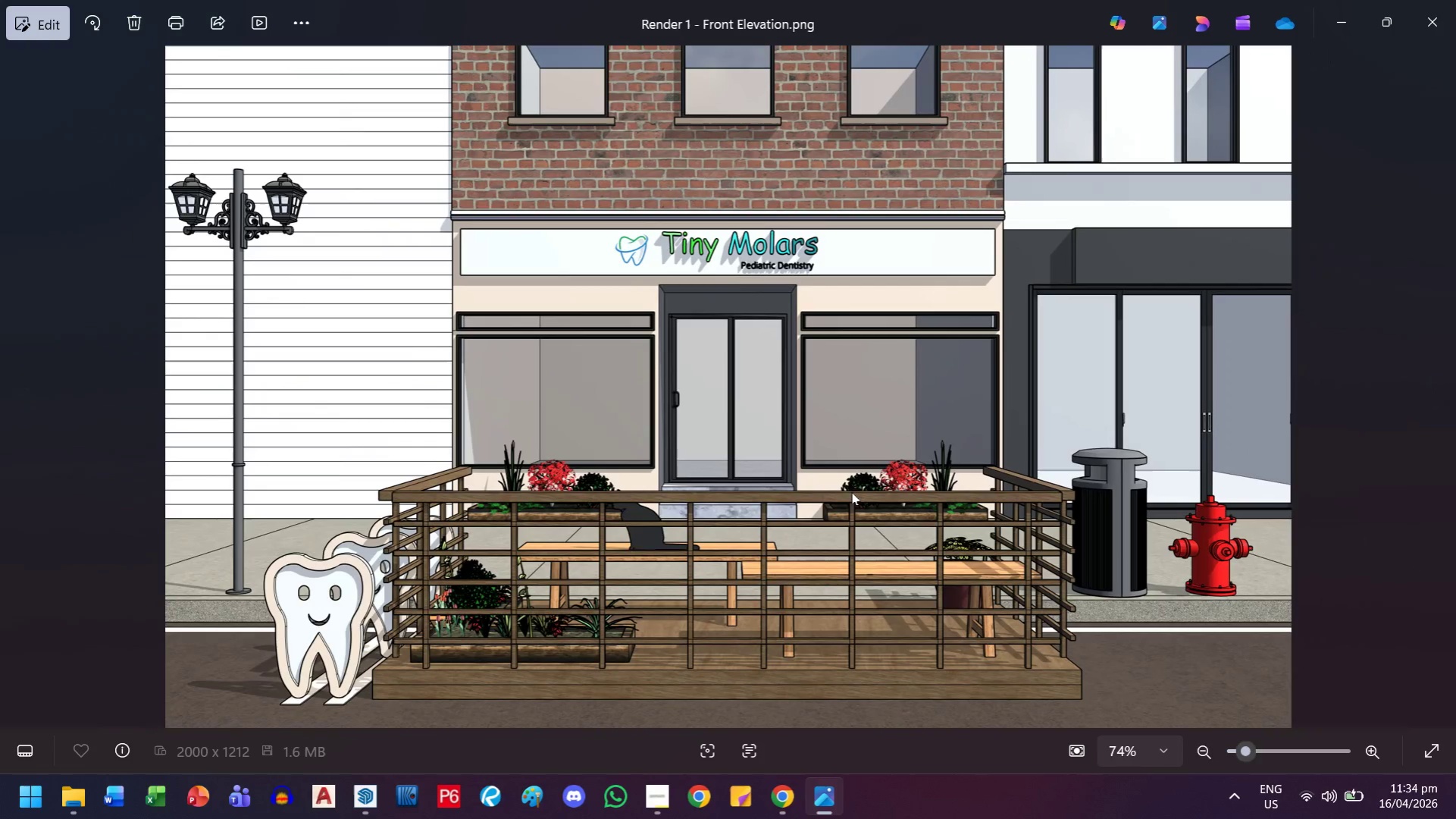 
scroll: coordinate [580, 625], scroll_direction: up, amount: 9.0
 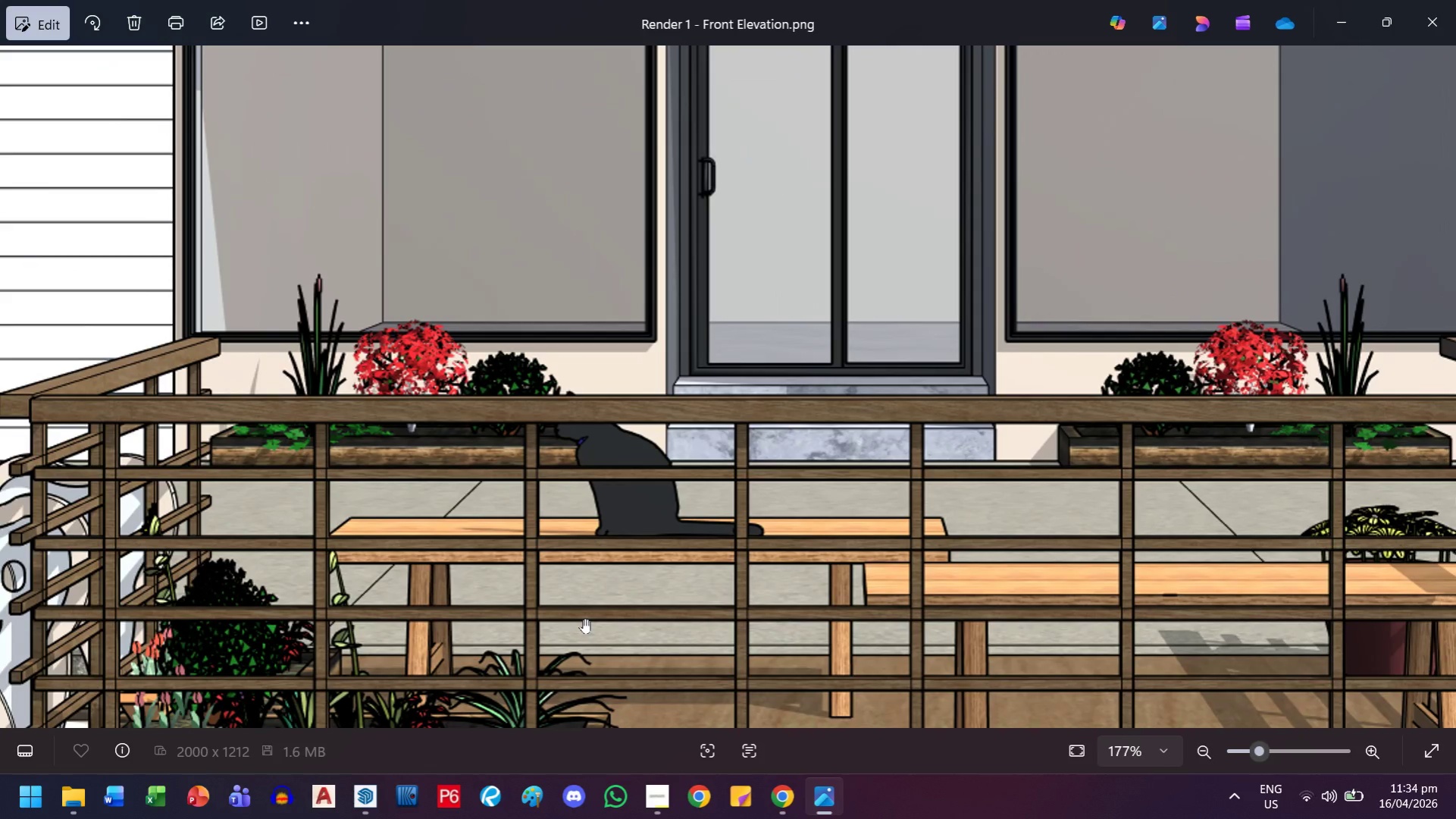 
scroll: coordinate [1302, 170], scroll_direction: down, amount: 17.0
 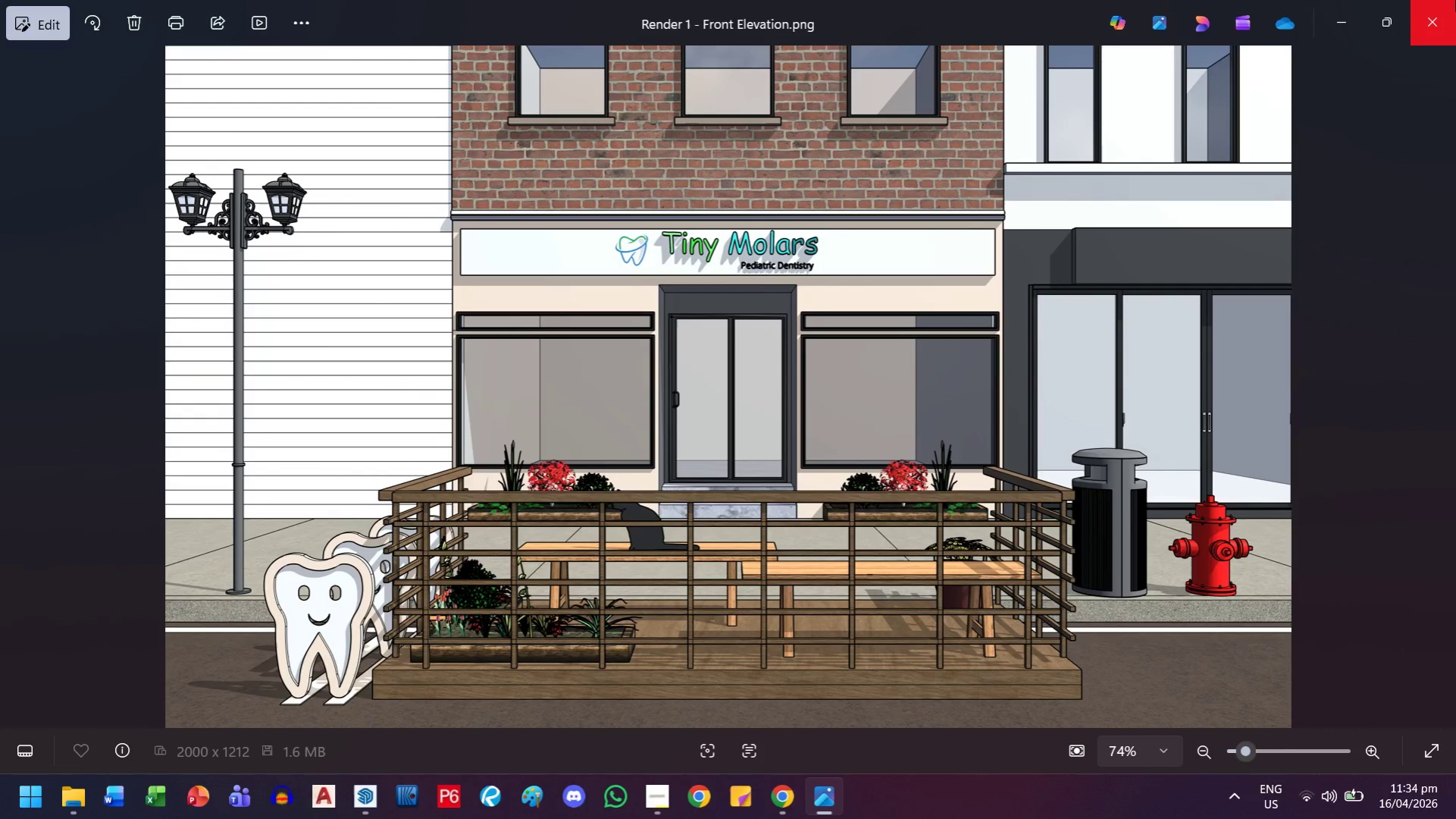 
left_click([1454, 0])
 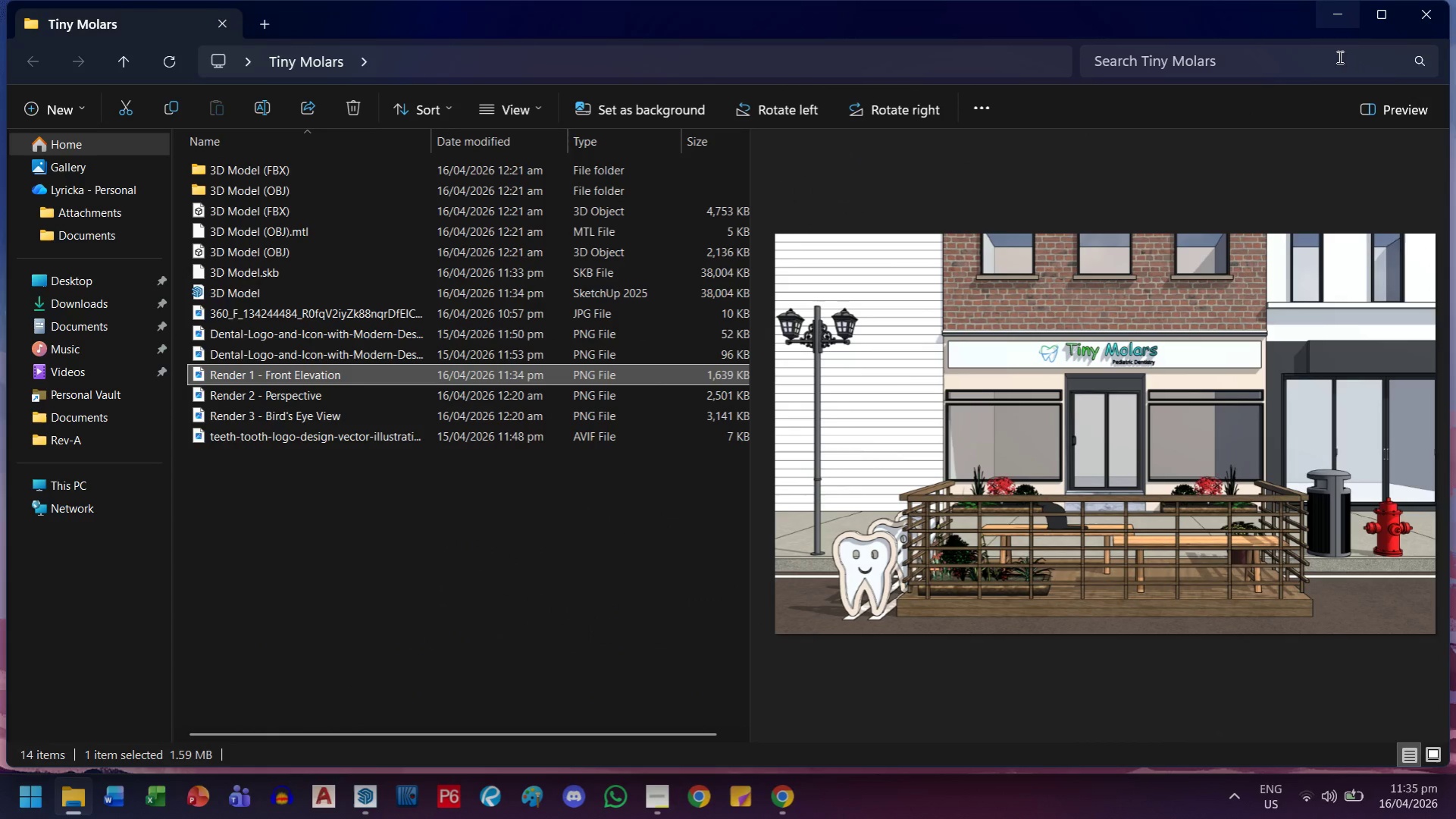 
left_click([1044, 400])
 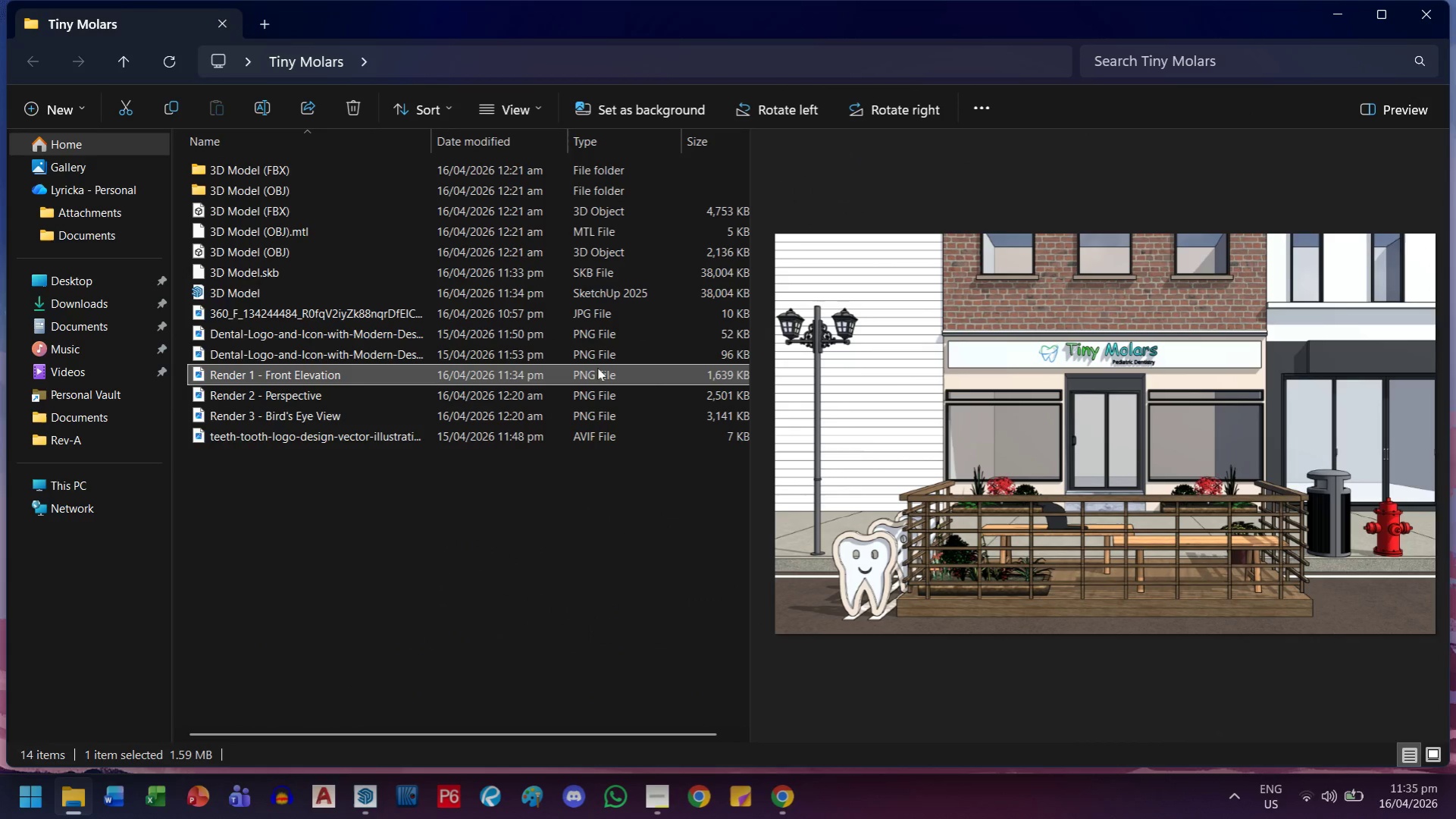 
double_click([597, 368])
 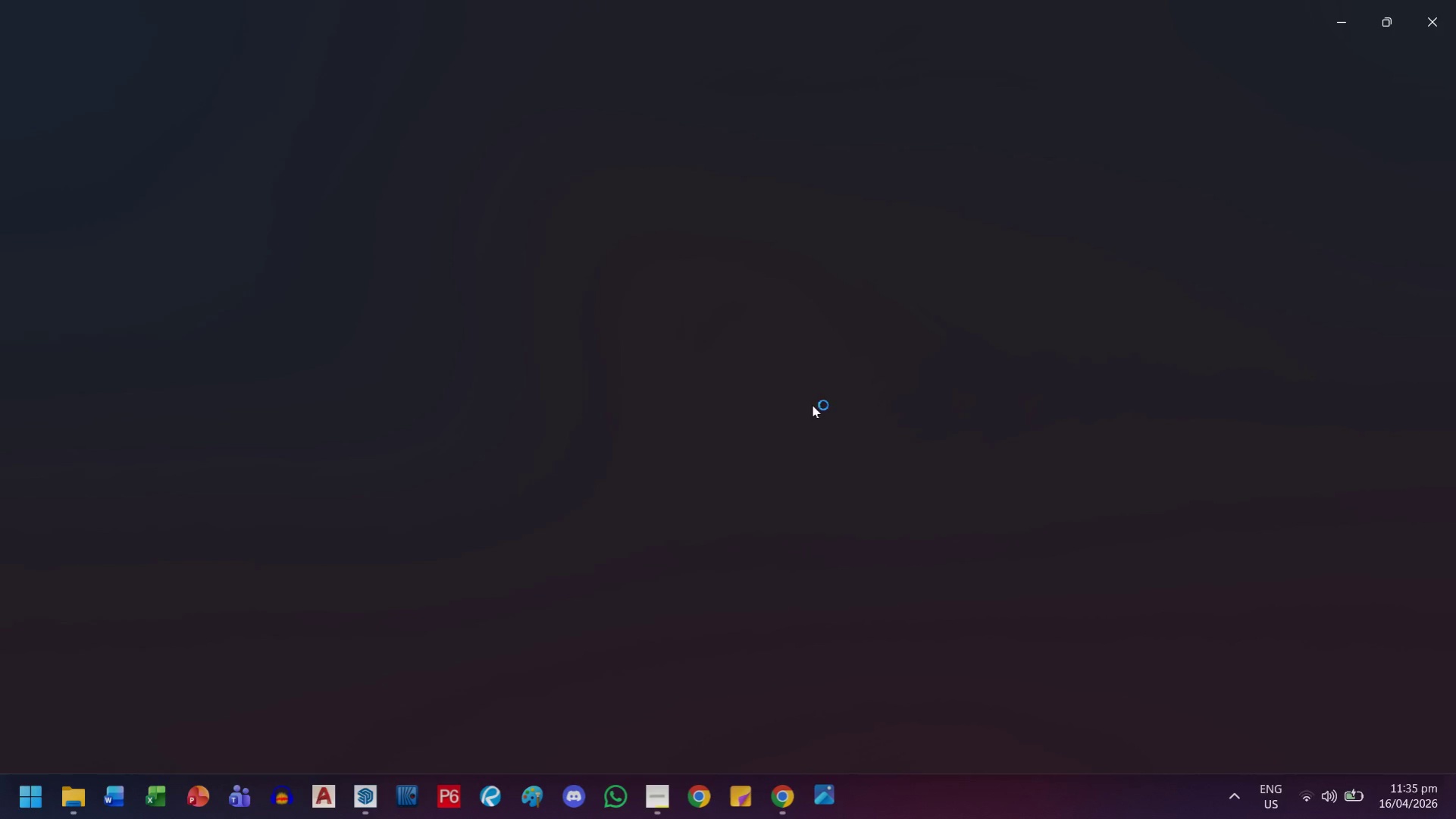 
scroll: coordinate [698, 309], scroll_direction: up, amount: 11.0
 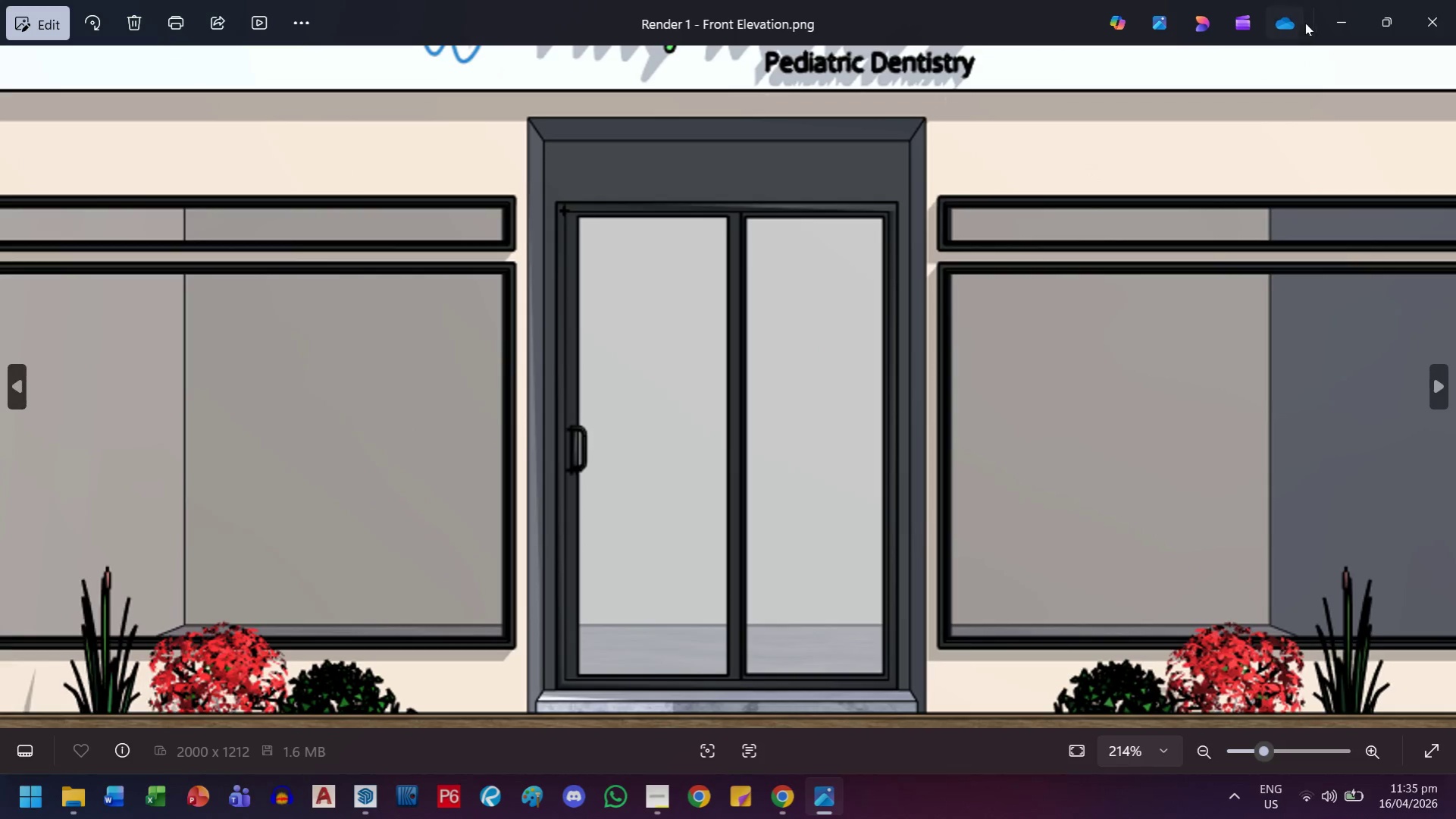 
left_click([1349, 0])
 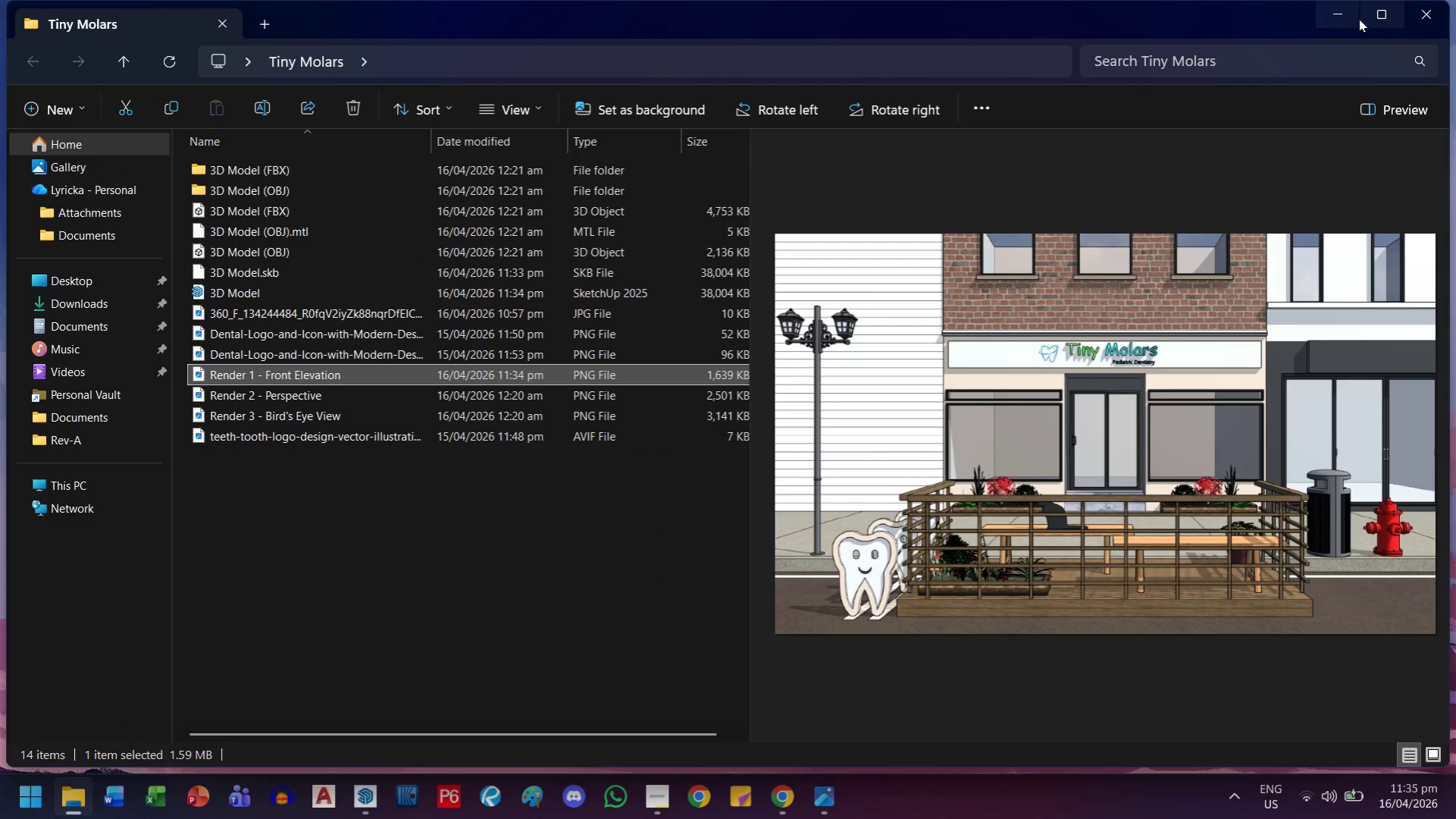 
left_click([1357, 14])
 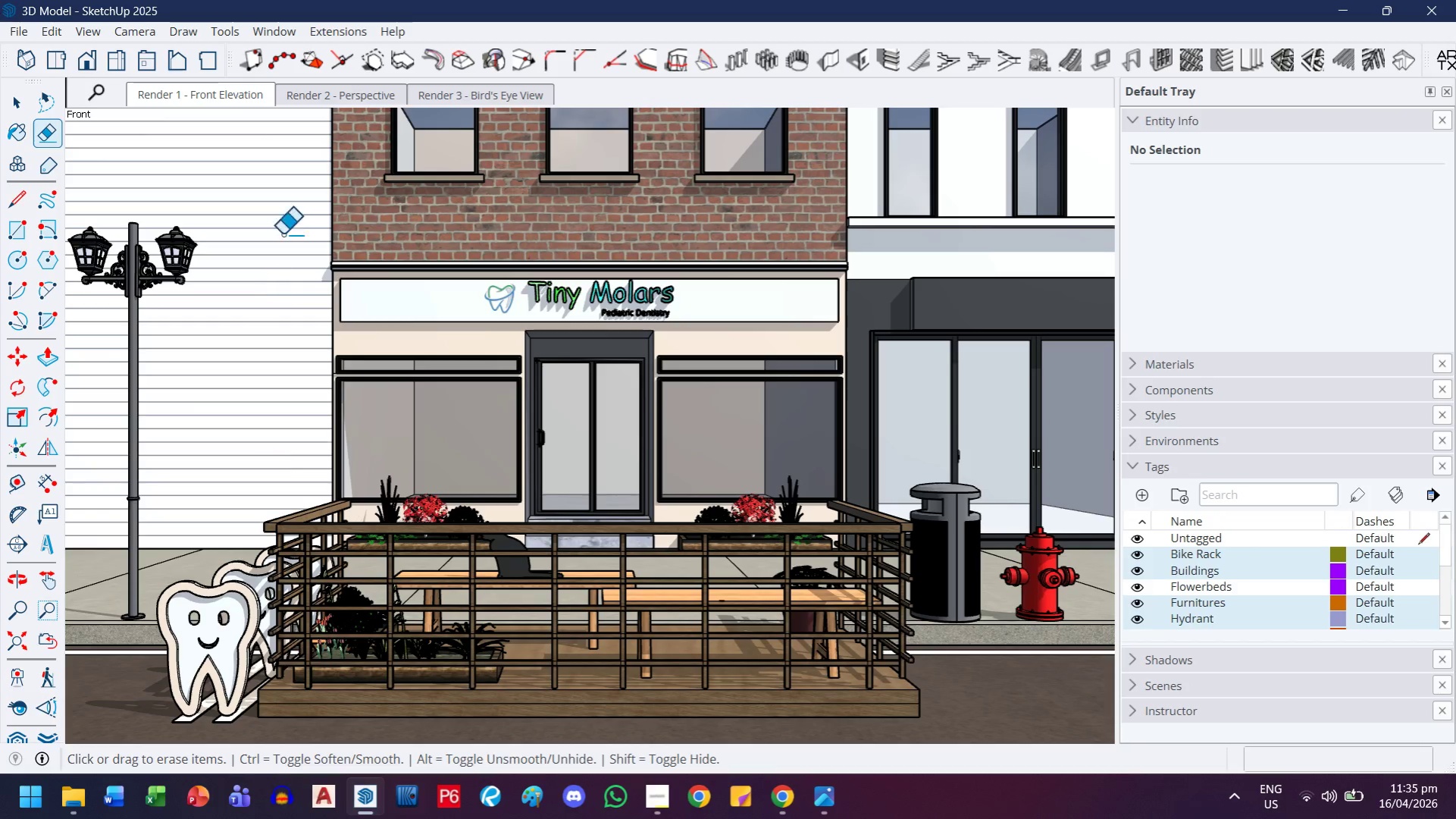 
double_click([342, 98])
 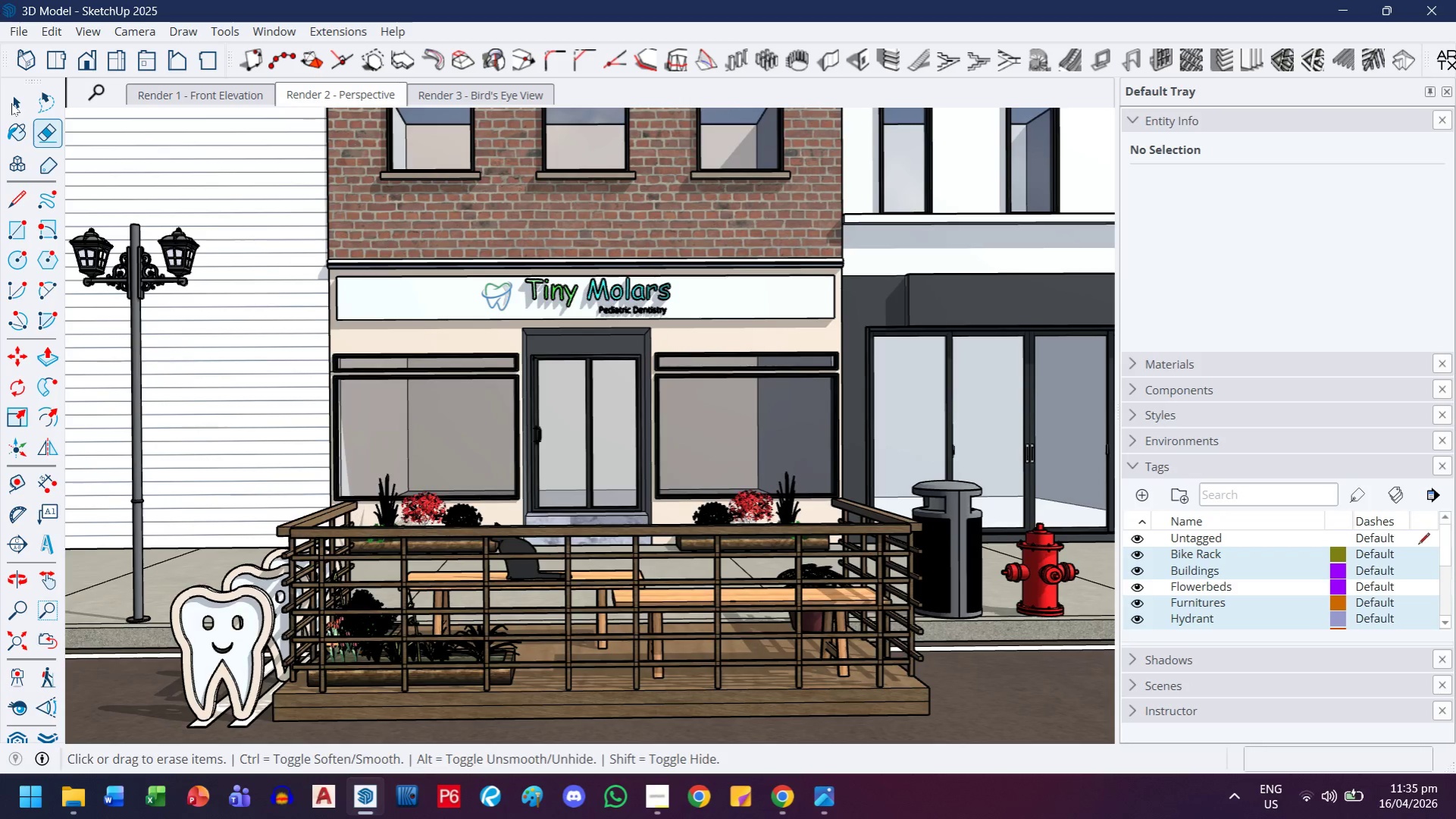 
left_click([11, 103])
 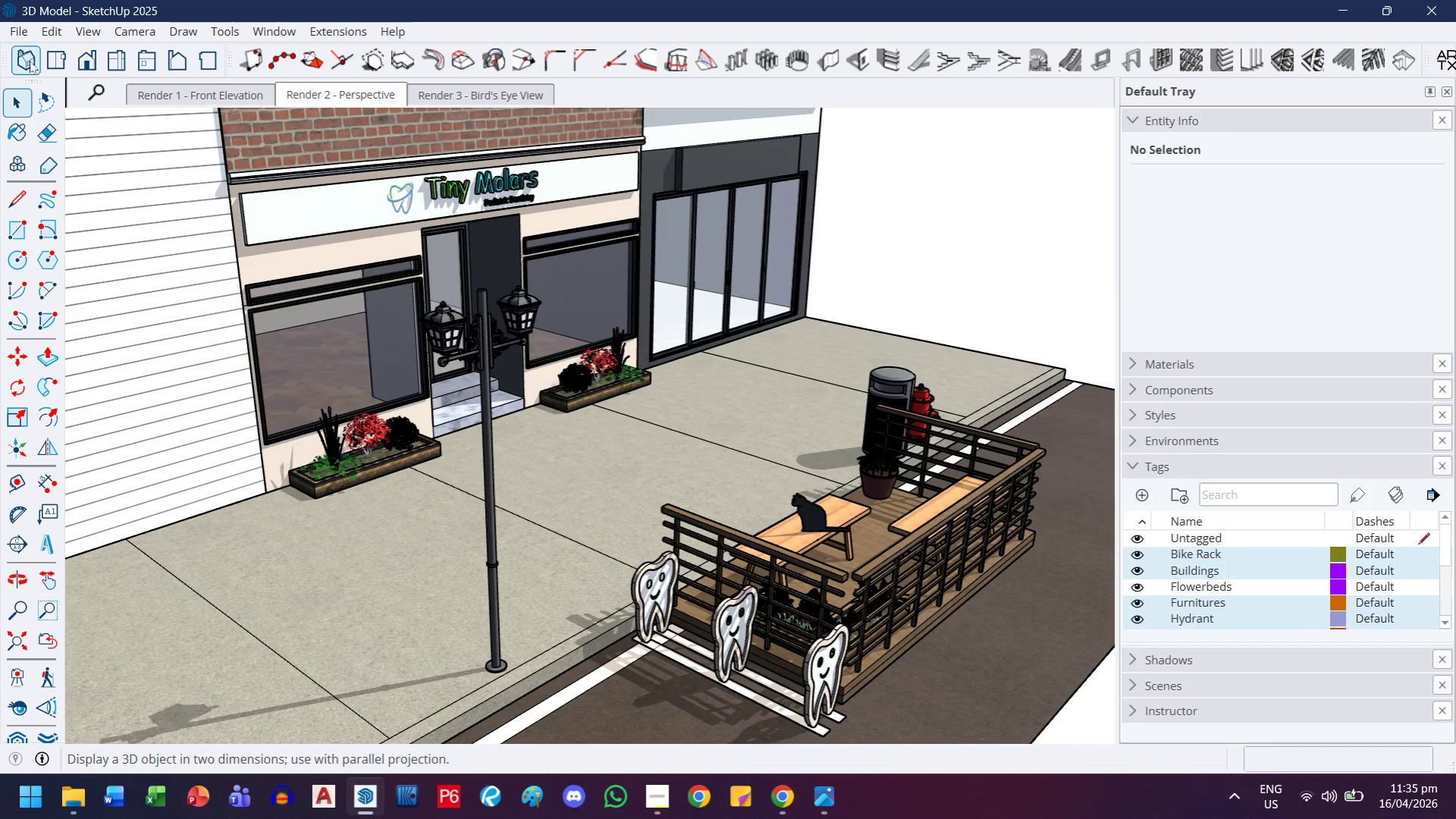 
left_click([28, 40])
 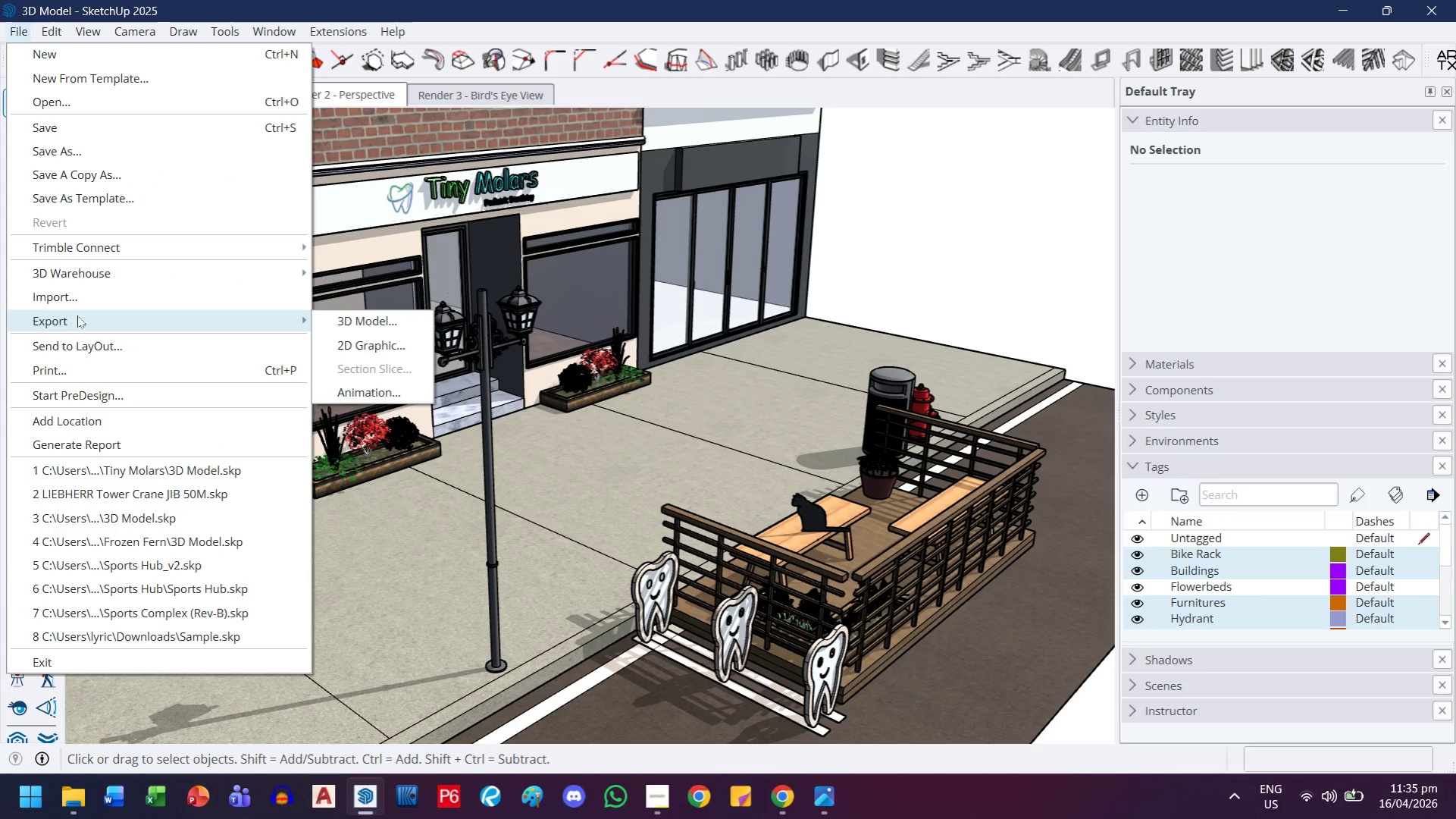 
left_click([337, 347])
 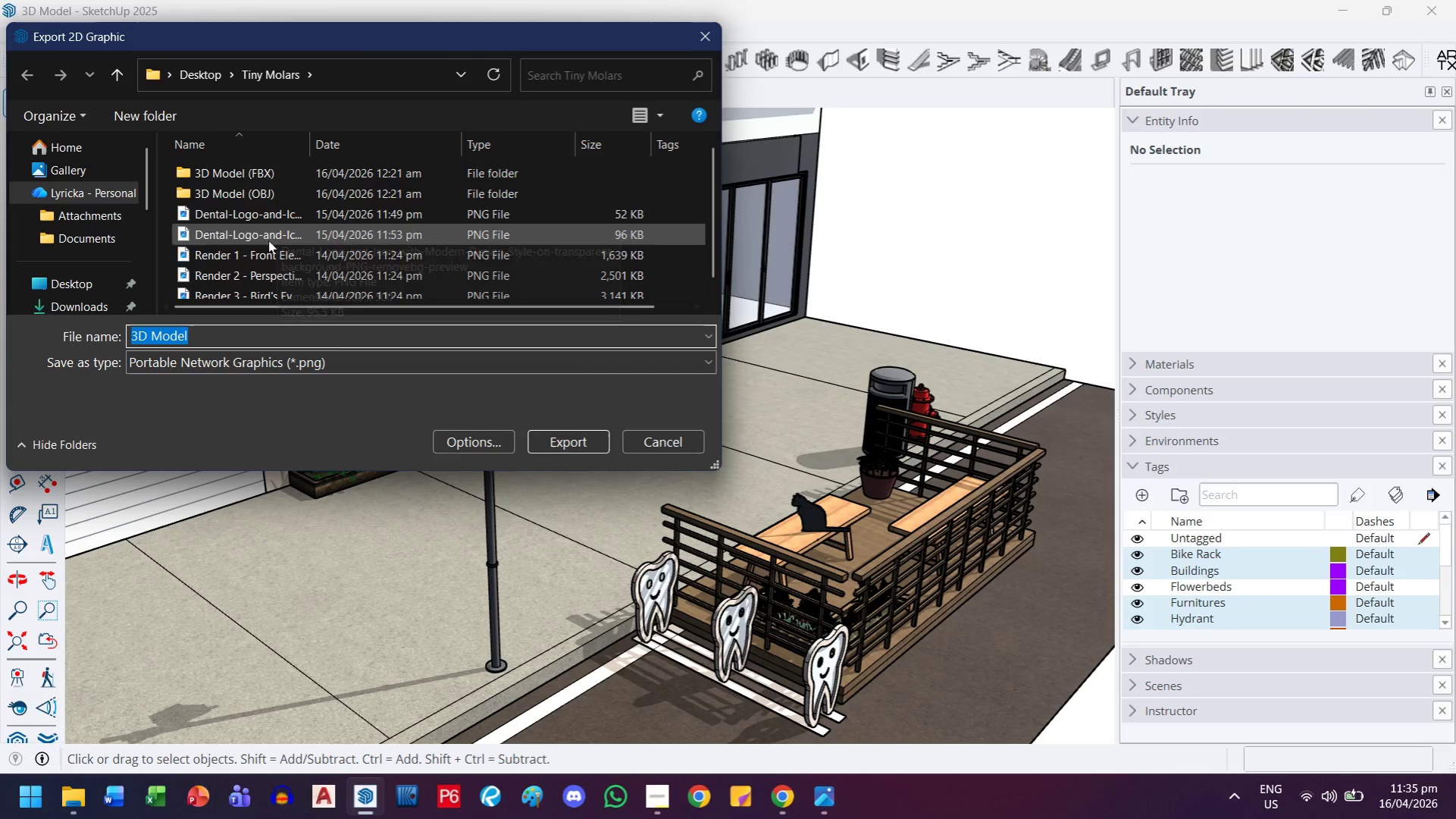 
left_click([255, 276])
 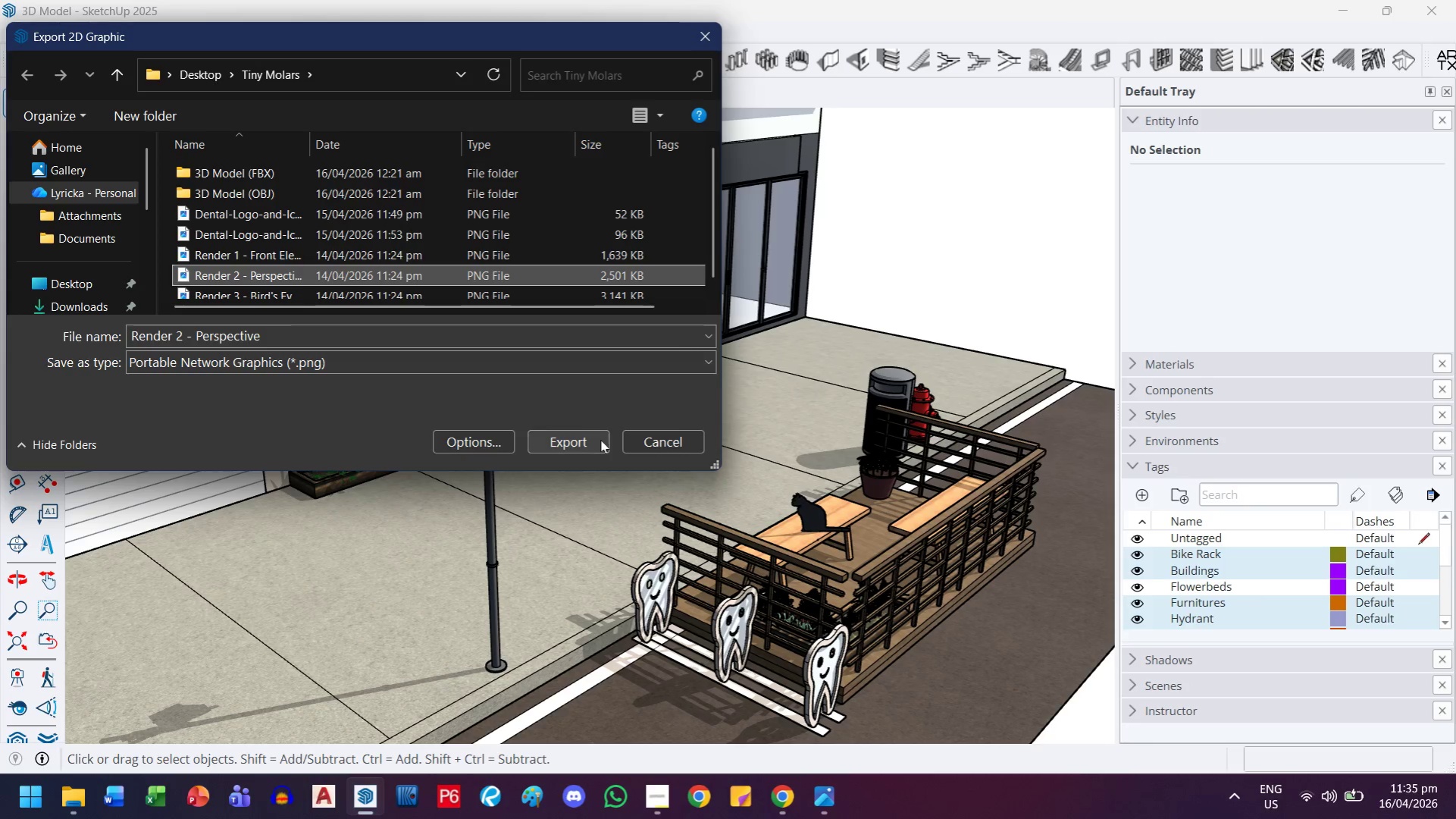 
left_click([581, 441])
 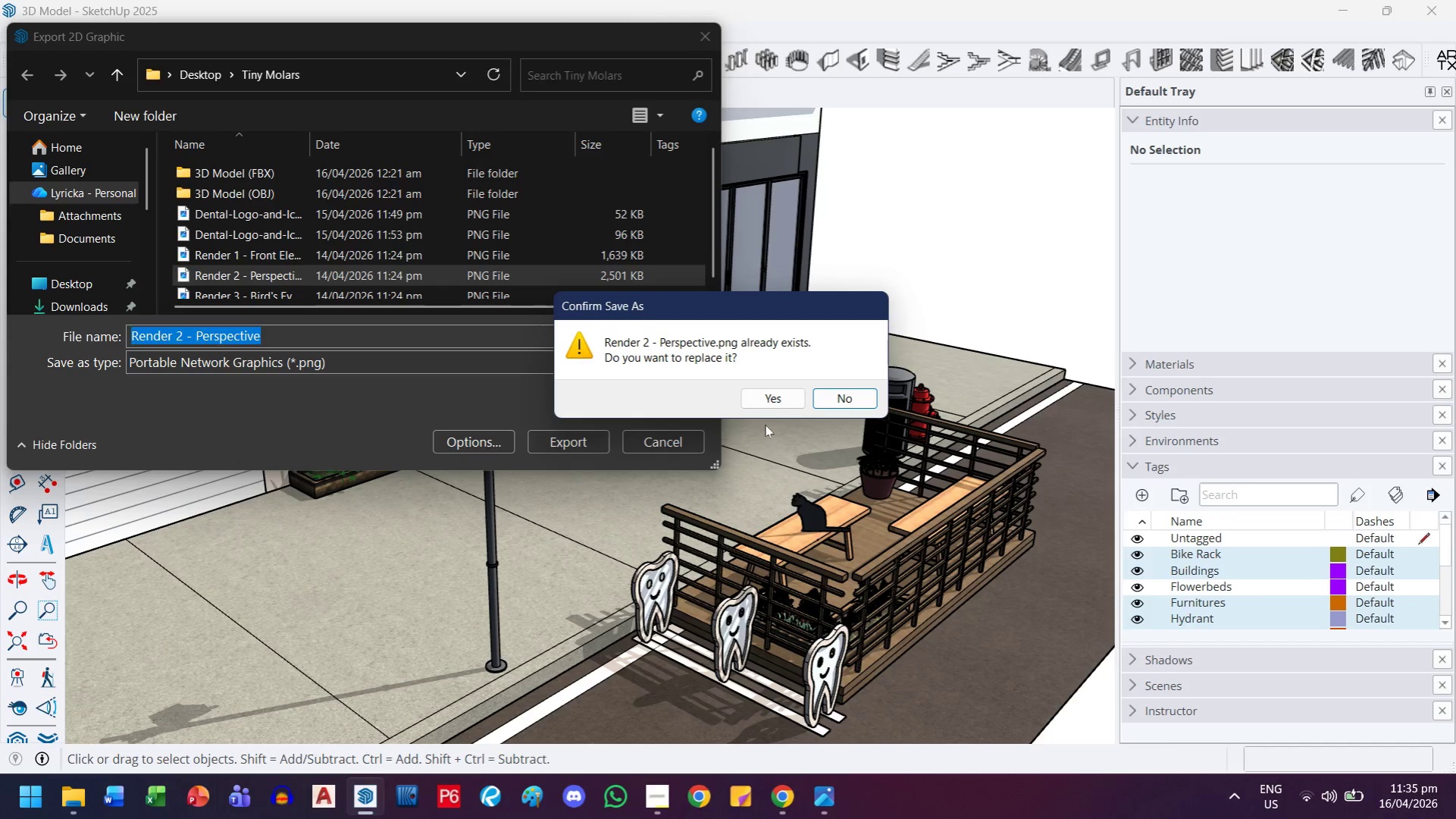 
left_click([777, 400])
 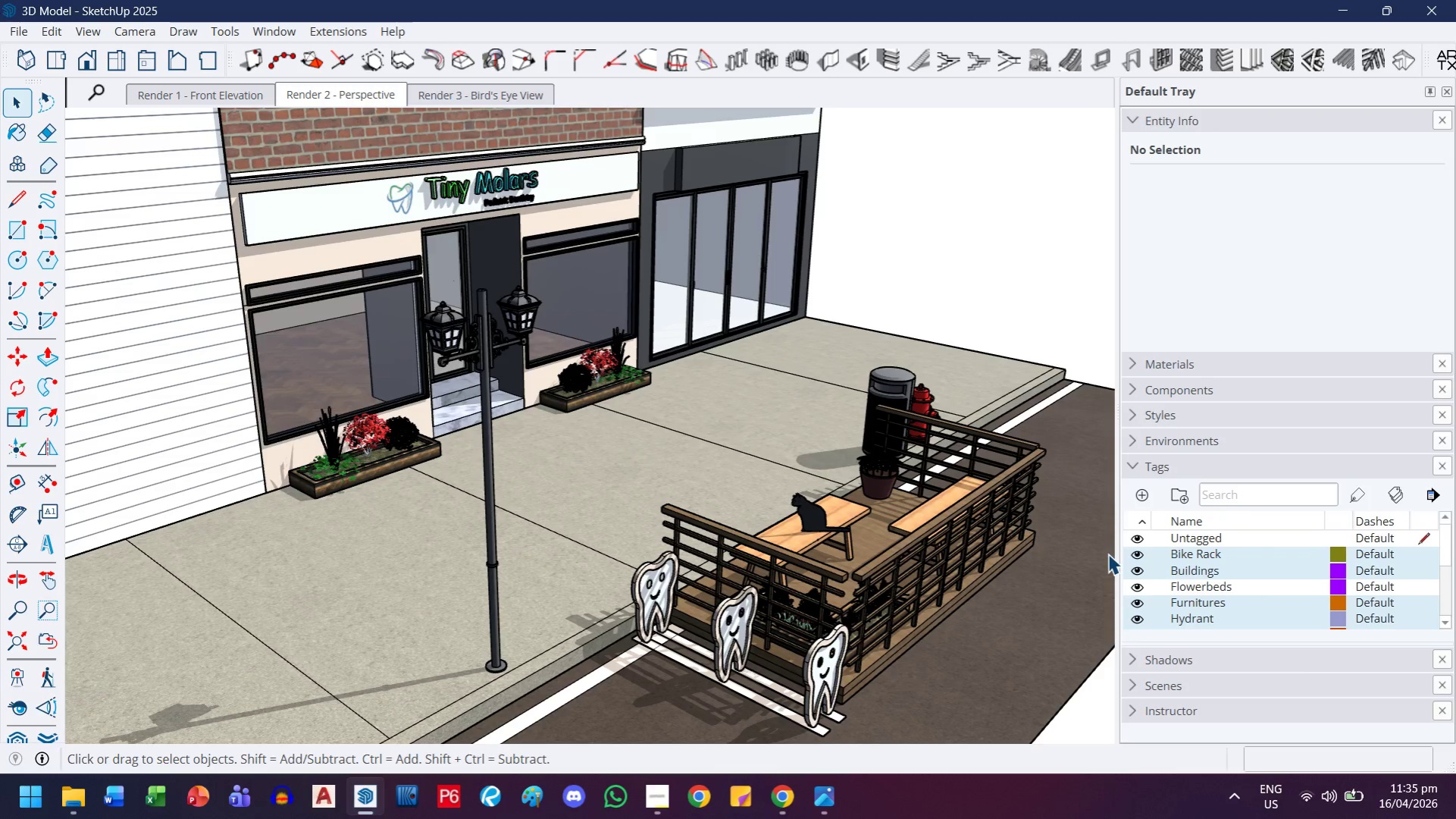 
wait(7.39)
 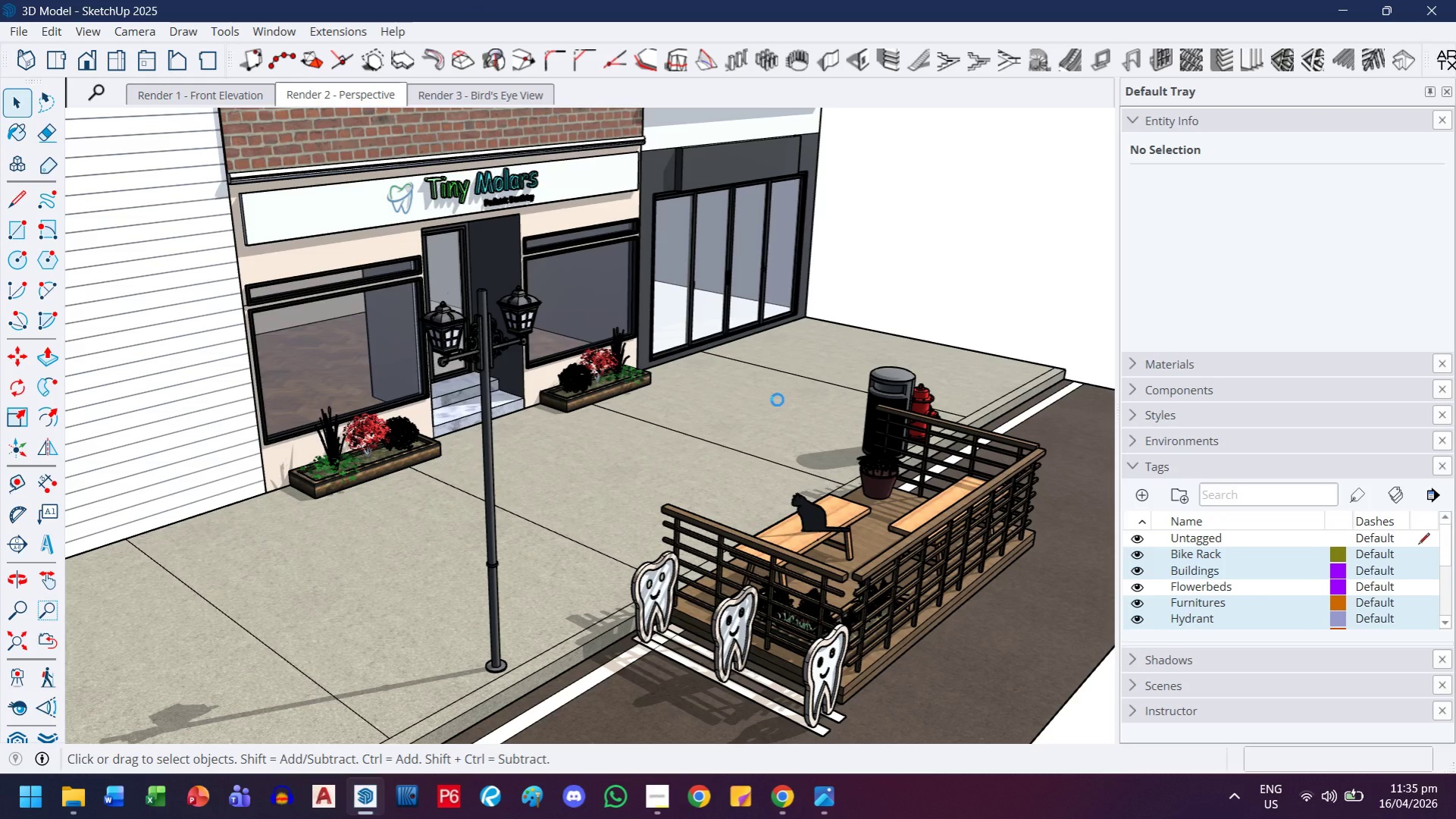 
left_click([1253, 585])
 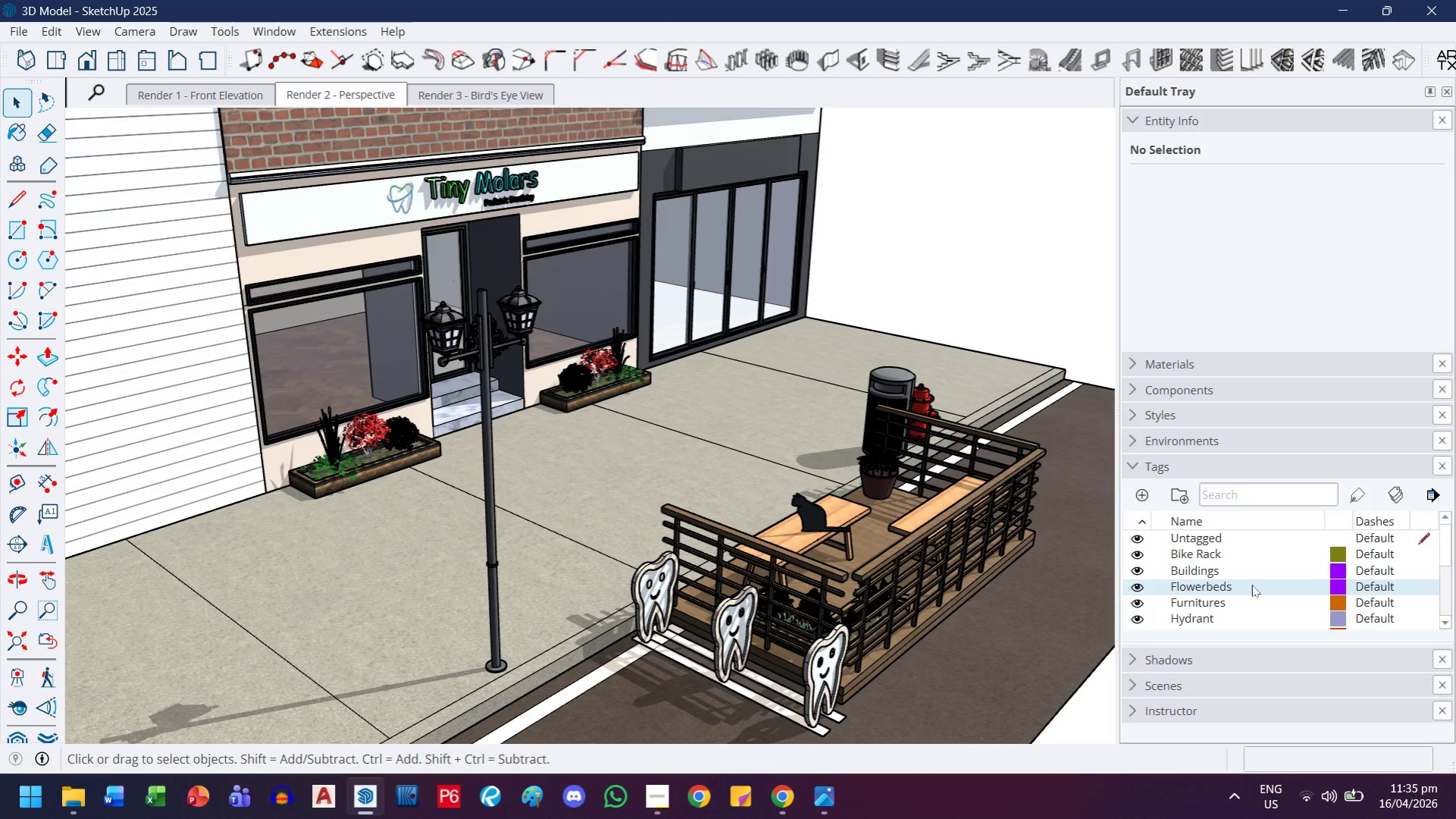 
right_click([1251, 585])
 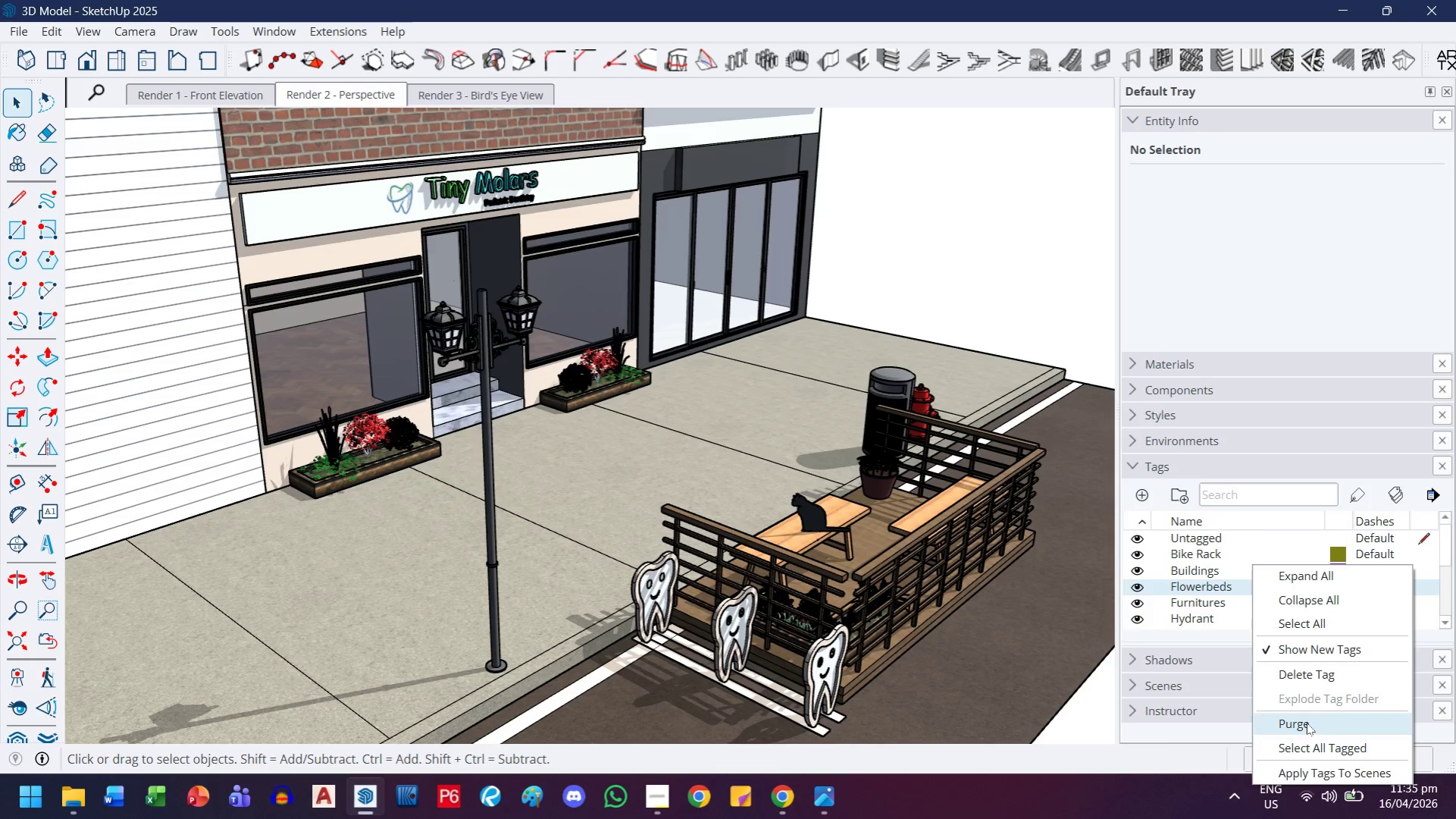 
scroll: coordinate [1308, 728], scroll_direction: down, amount: 1.0
 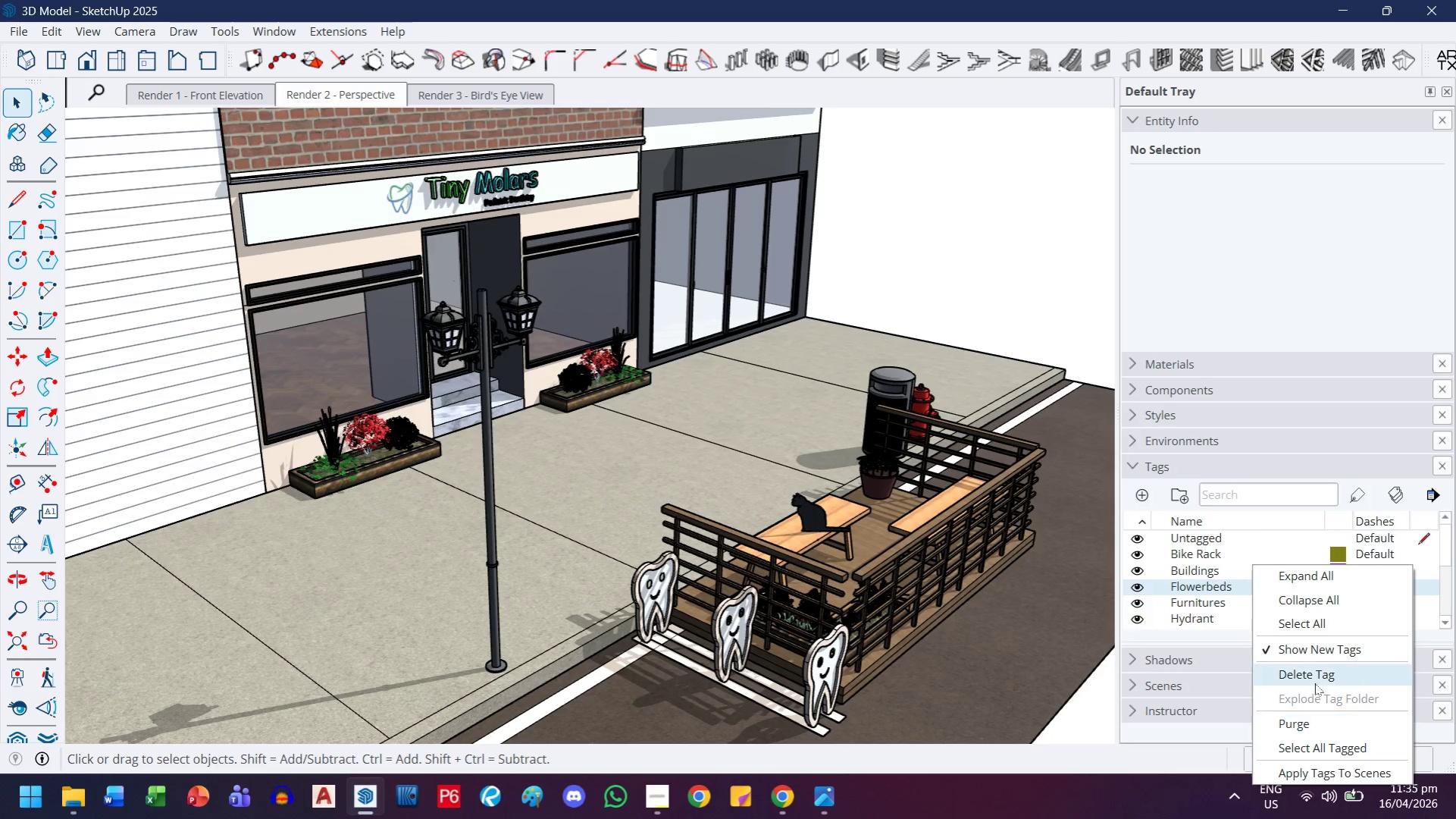 
left_click([1314, 679])
 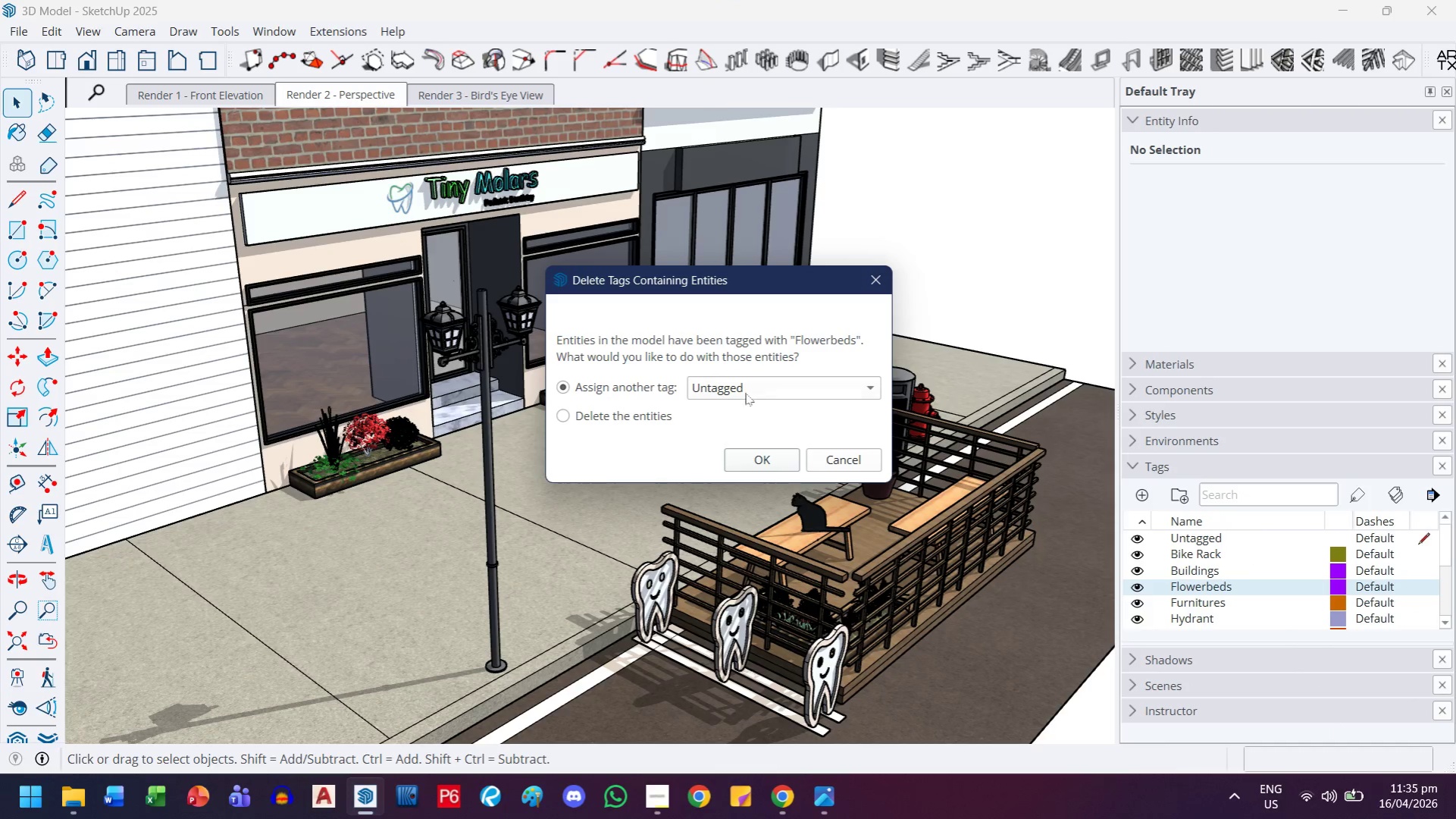 
left_click([781, 390])
 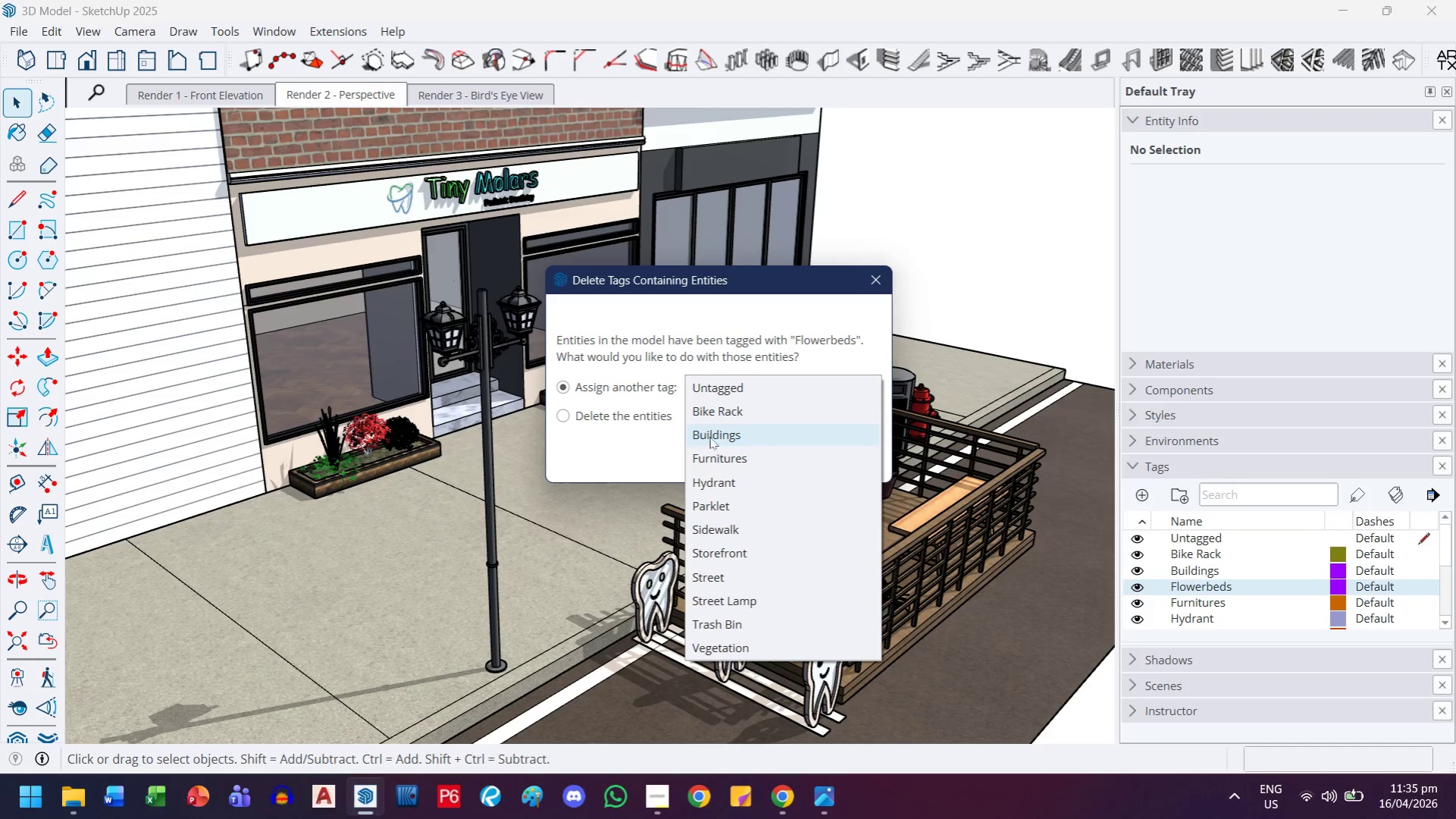 
left_click([718, 396])
 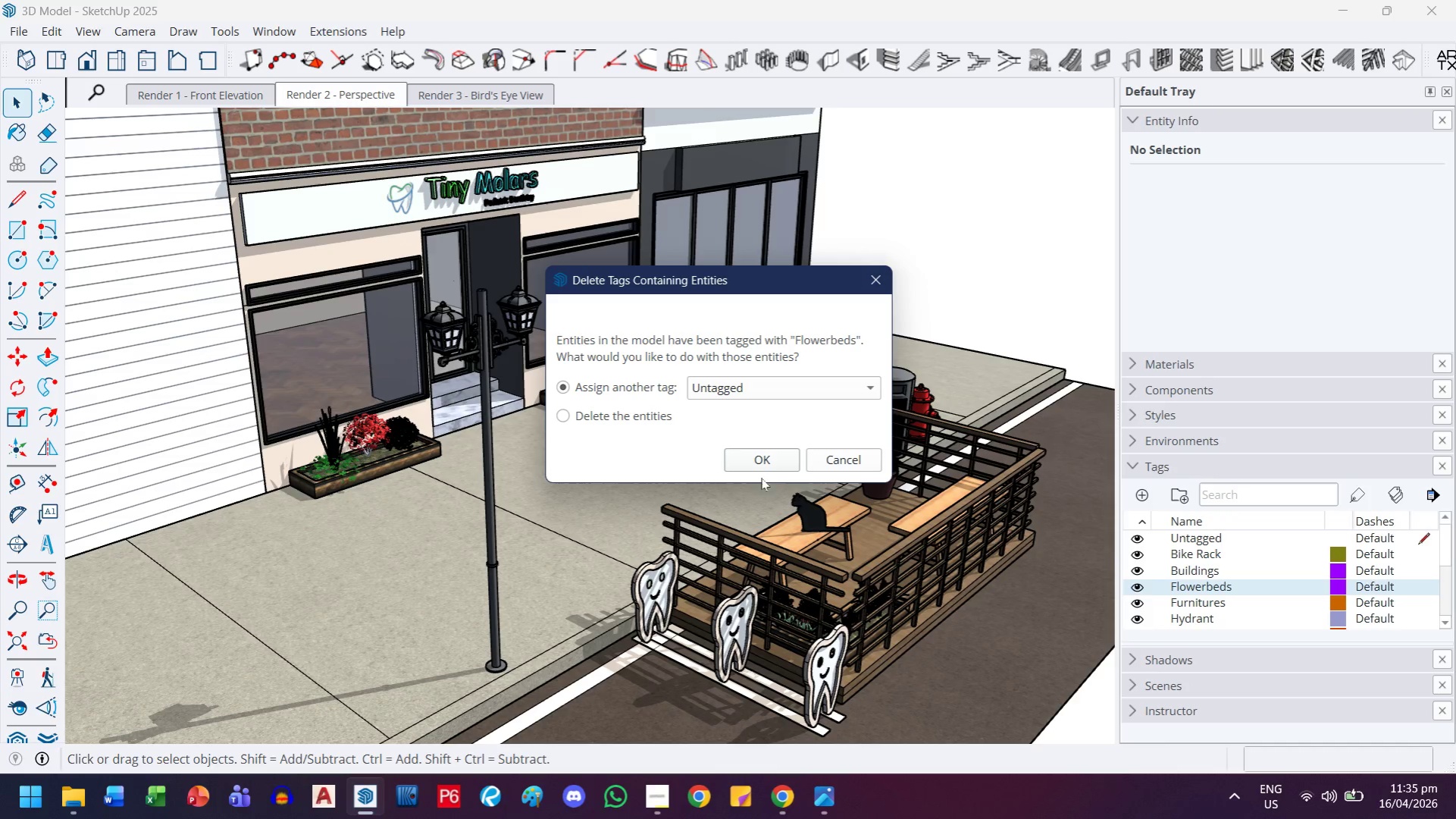 
left_click([765, 466])
 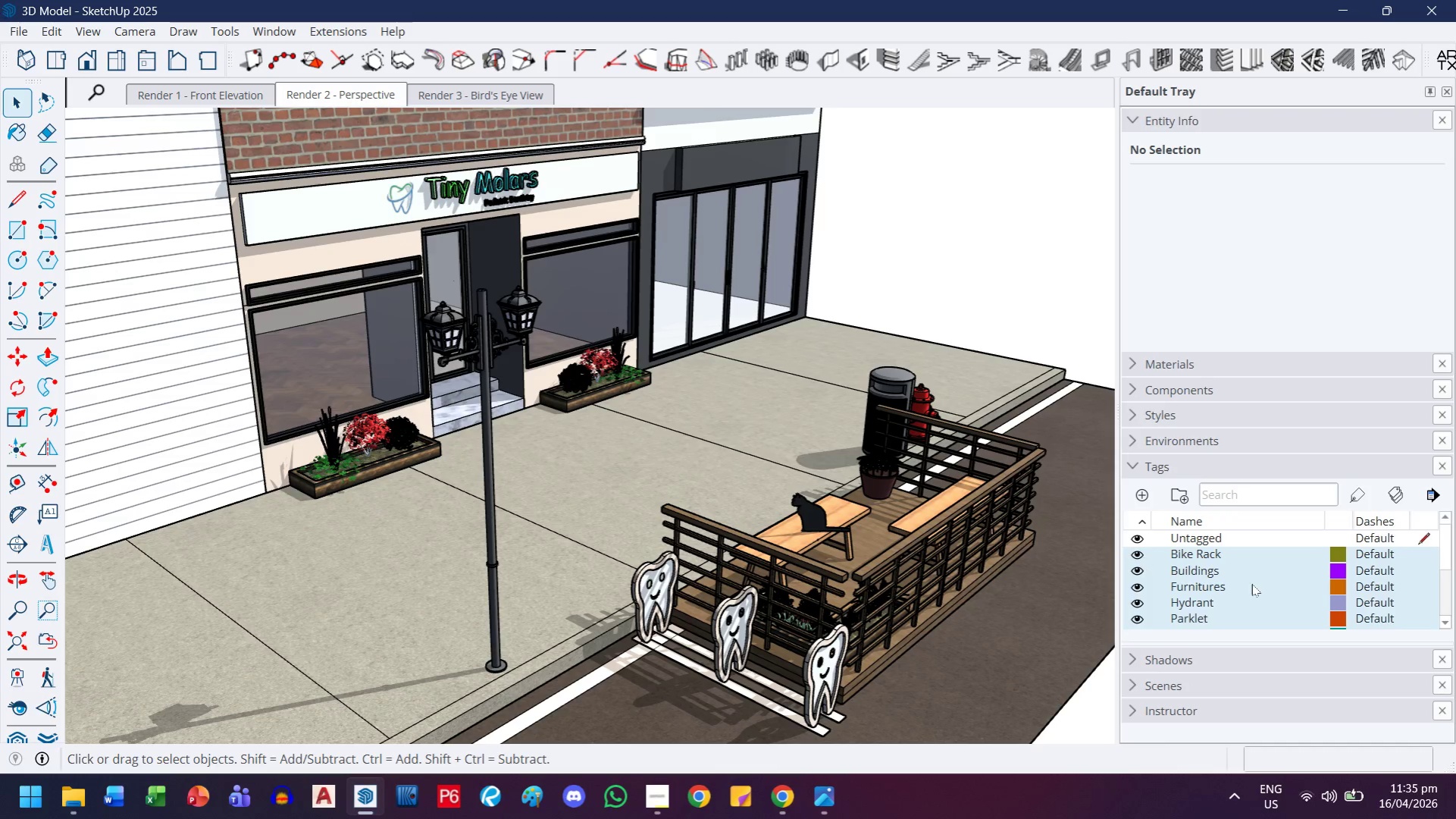 
scroll: coordinate [1248, 584], scroll_direction: up, amount: 3.0
 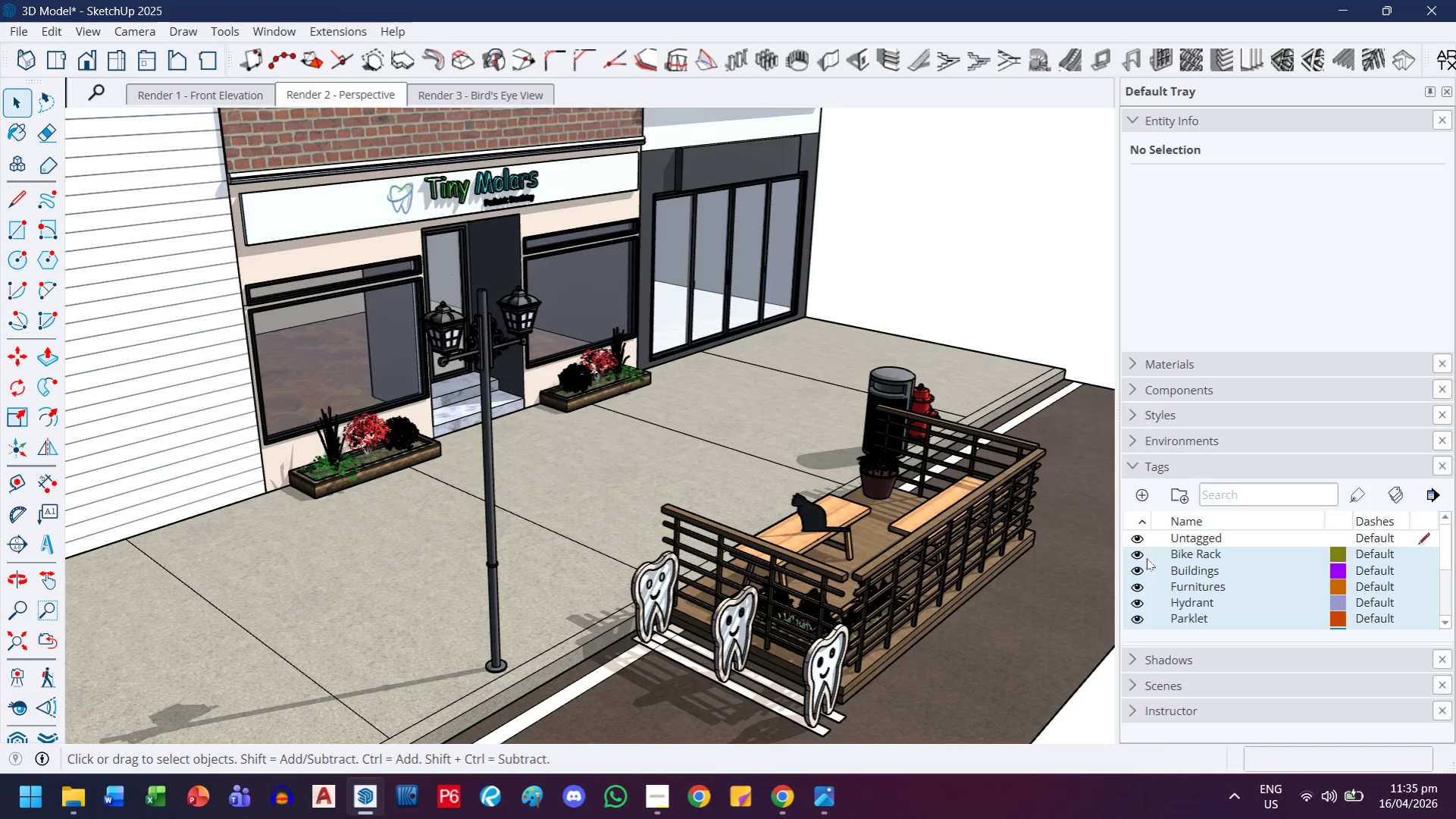 
left_click([1140, 558])
 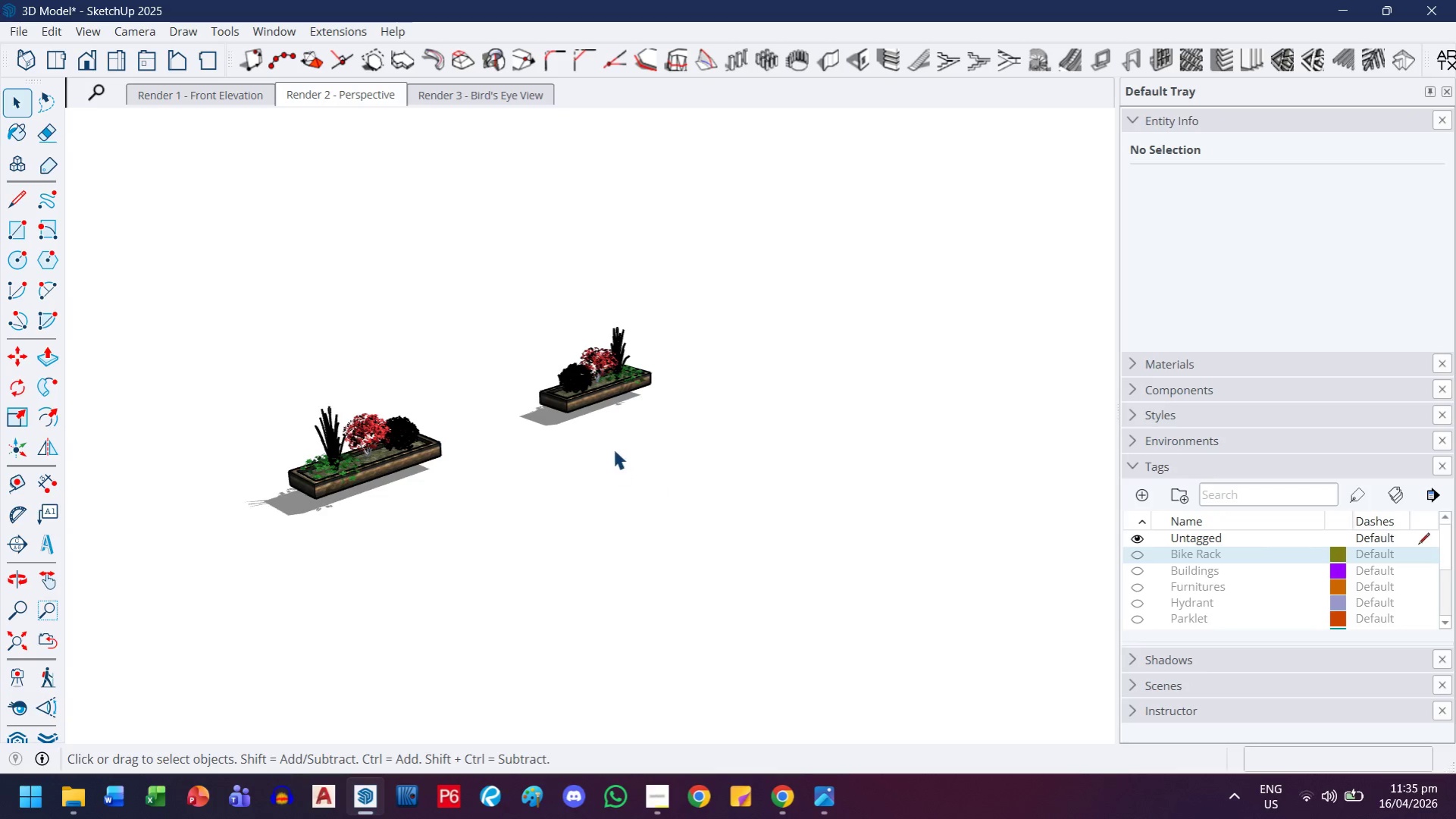 
left_click([606, 398])
 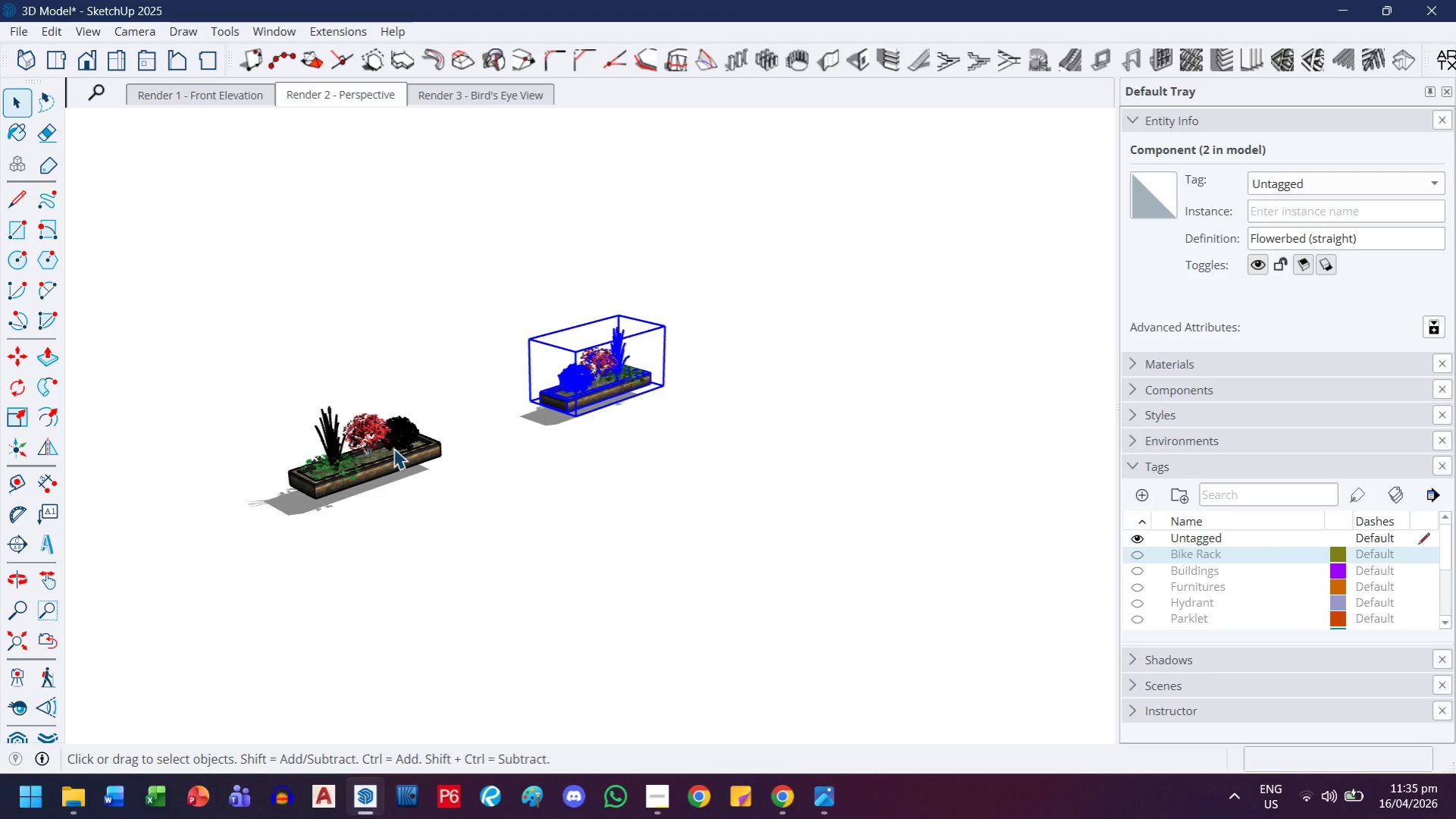 
key(Control+ControlLeft)
 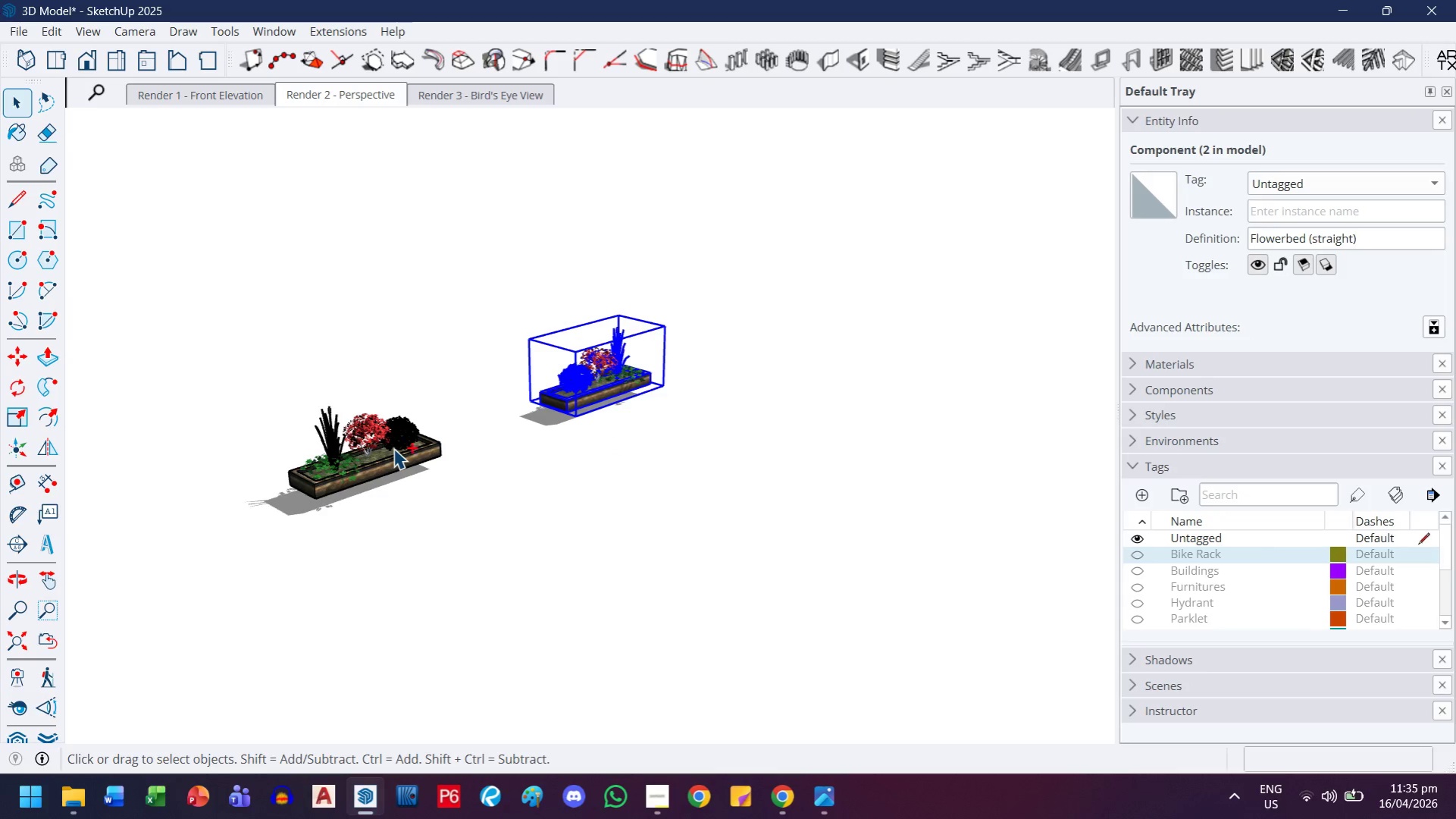 
left_click([393, 448])
 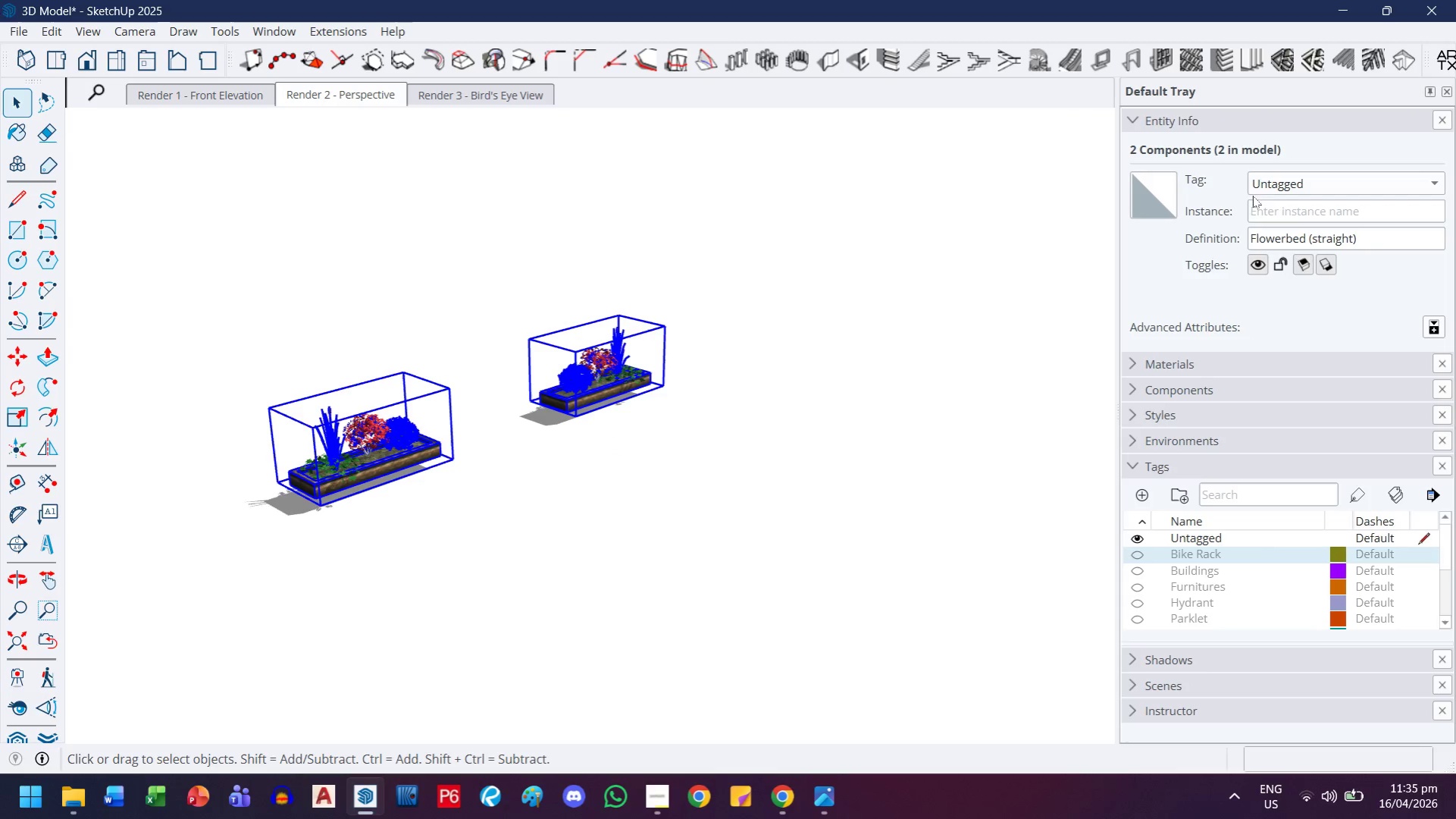 
left_click([1260, 189])
 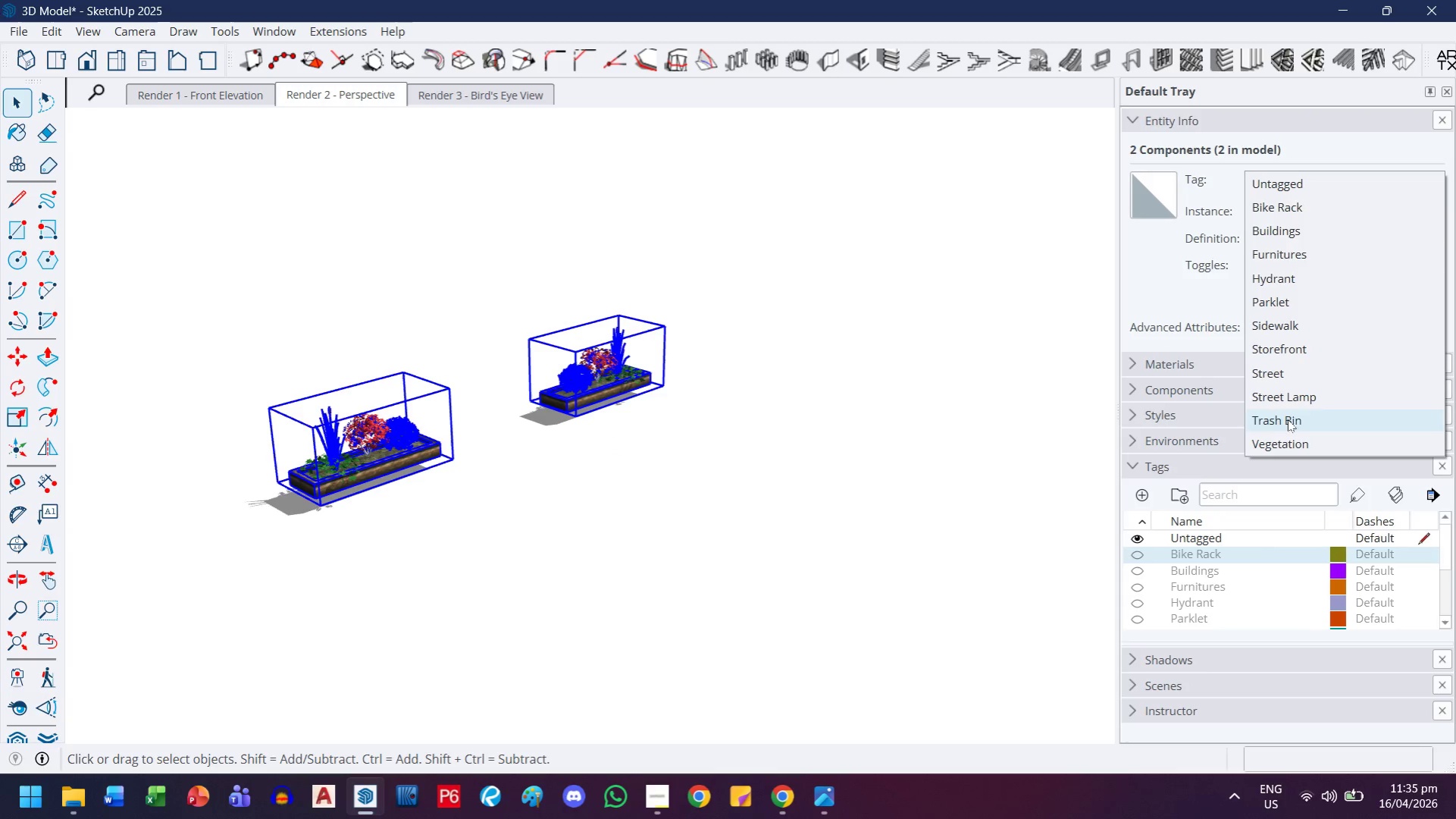 
left_click([1285, 438])
 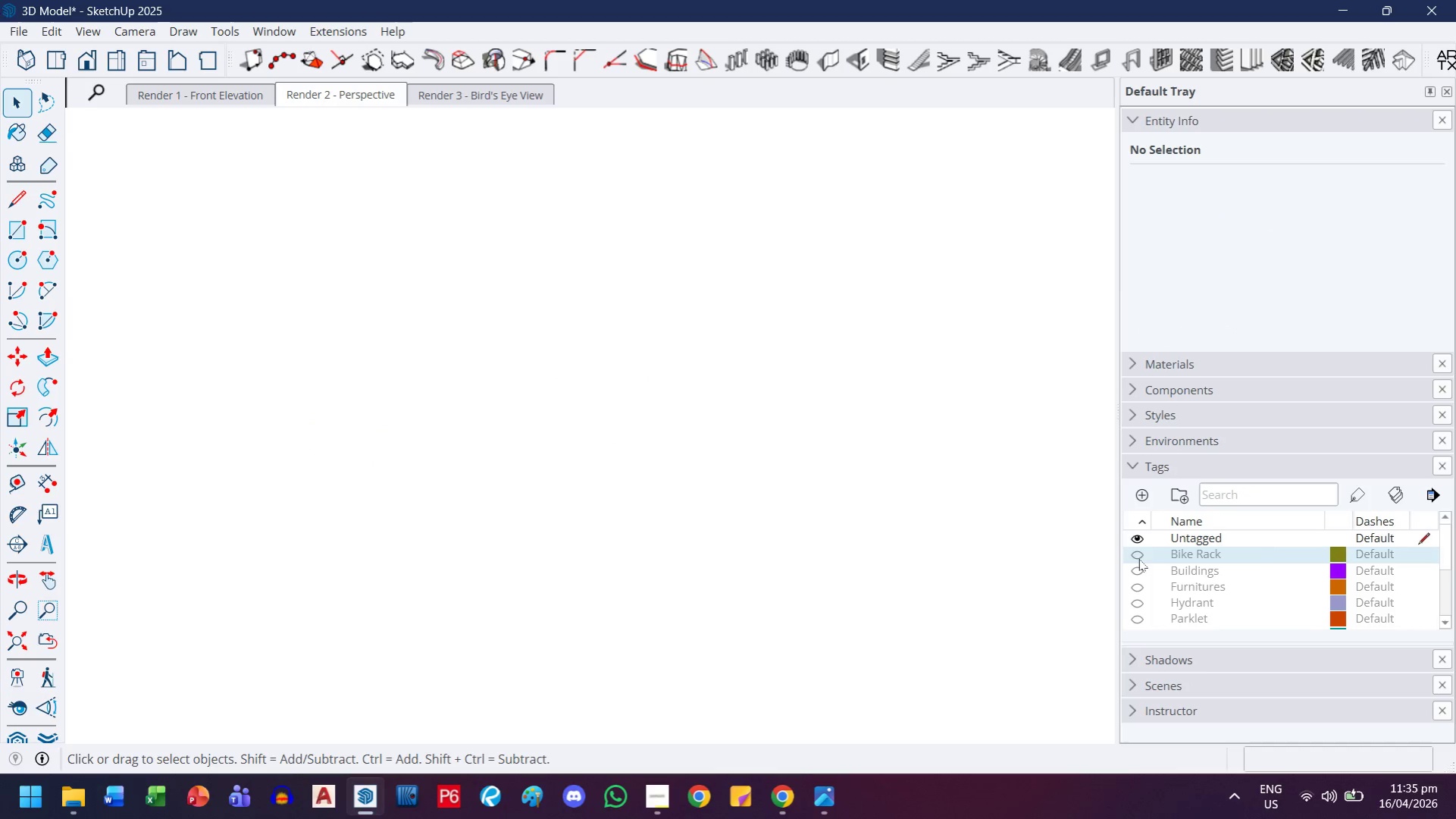 
hold_key(key=ShiftLeft, duration=0.48)
 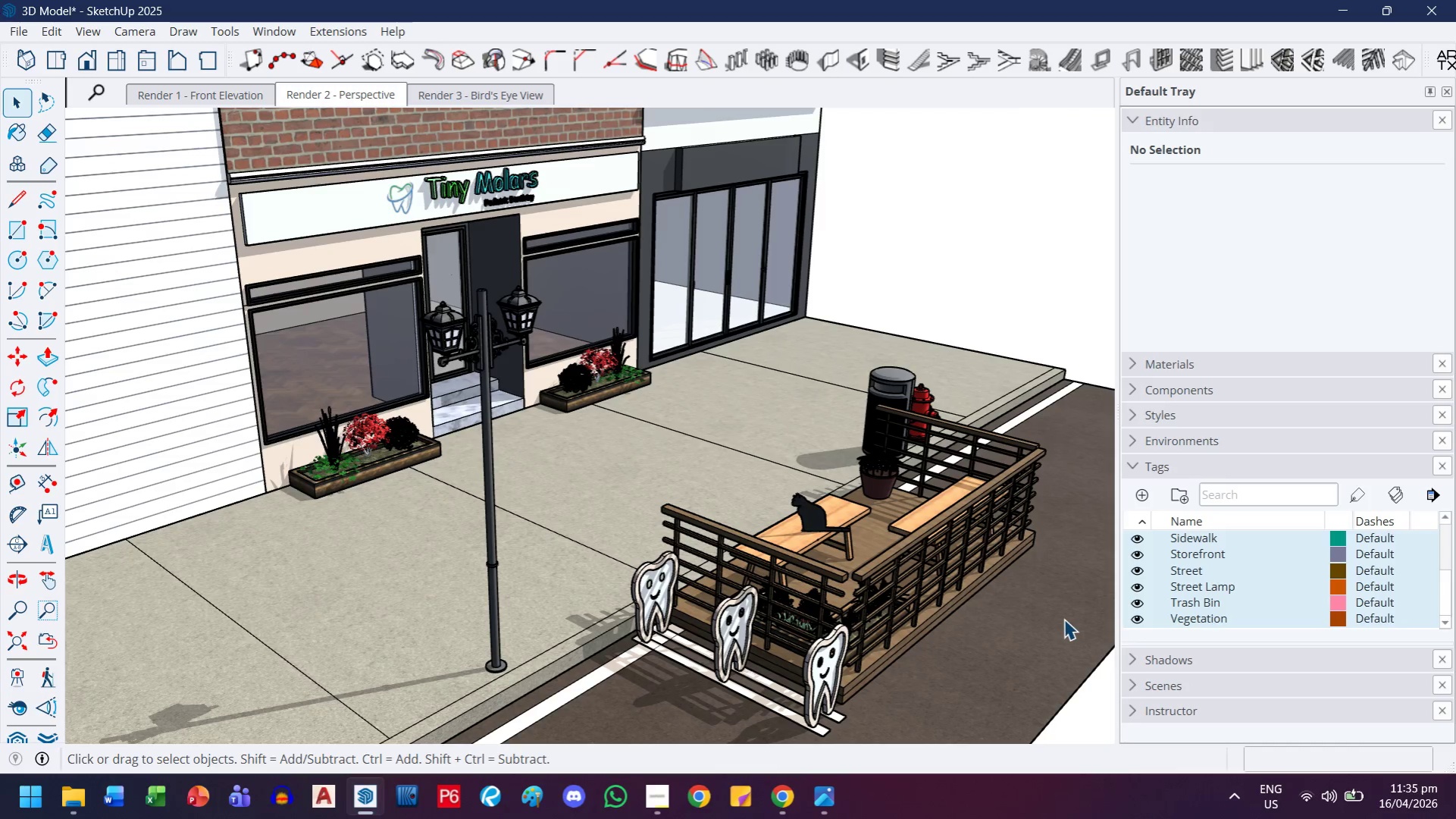 
scroll: coordinate [1144, 612], scroll_direction: down, amount: 6.0
 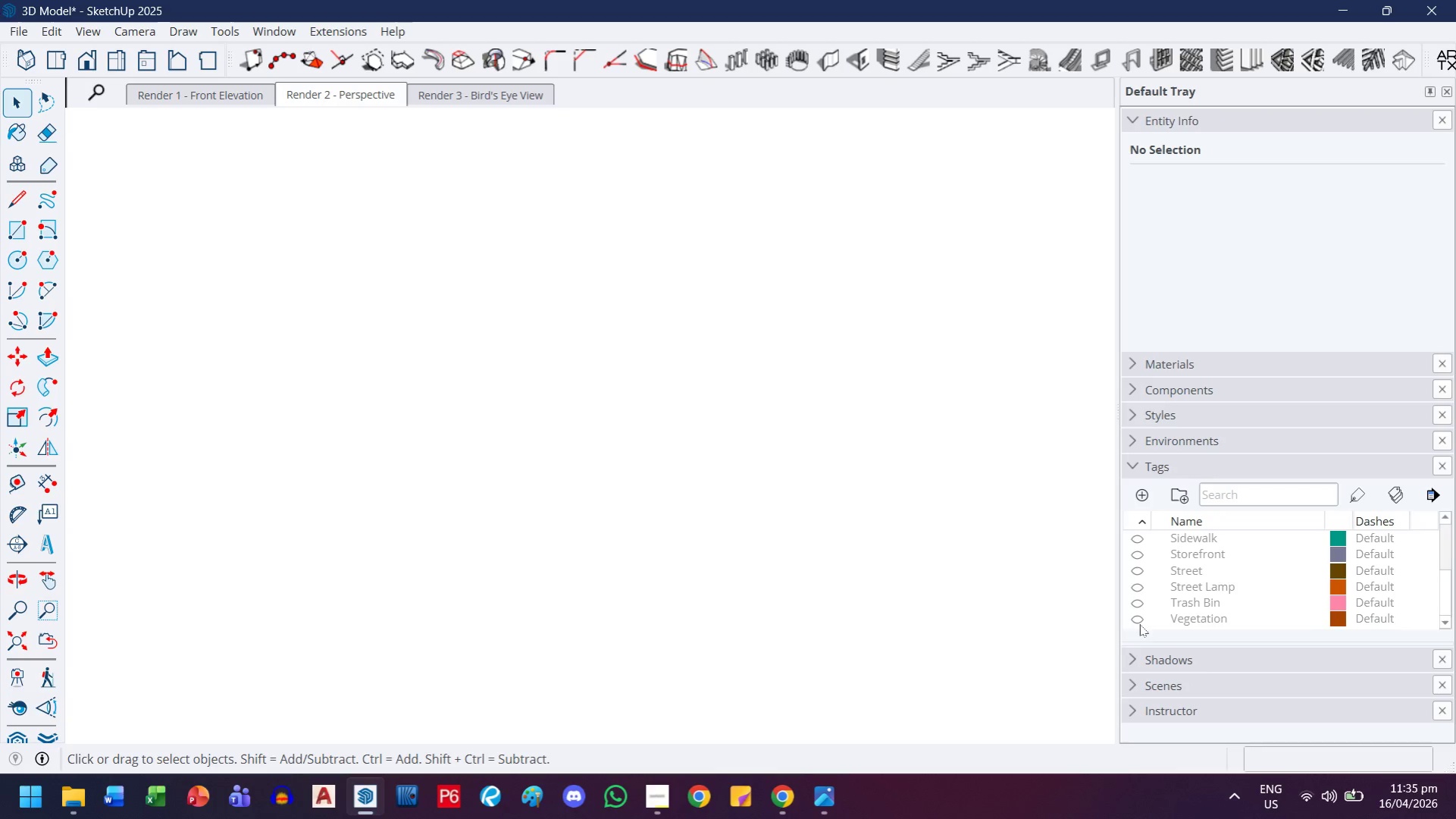 
left_click([1138, 621])
 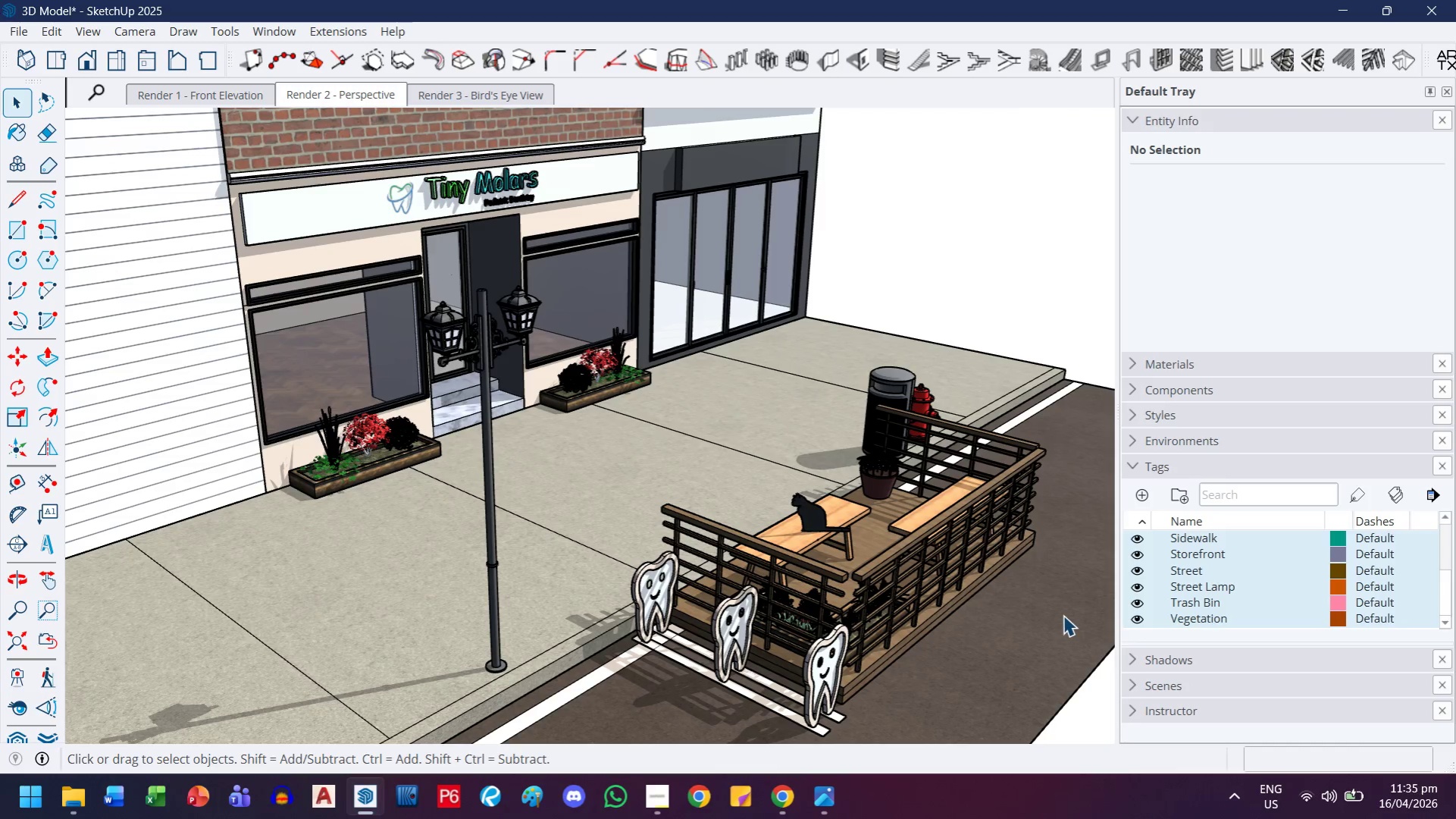 
scroll: coordinate [982, 546], scroll_direction: down, amount: 3.0
 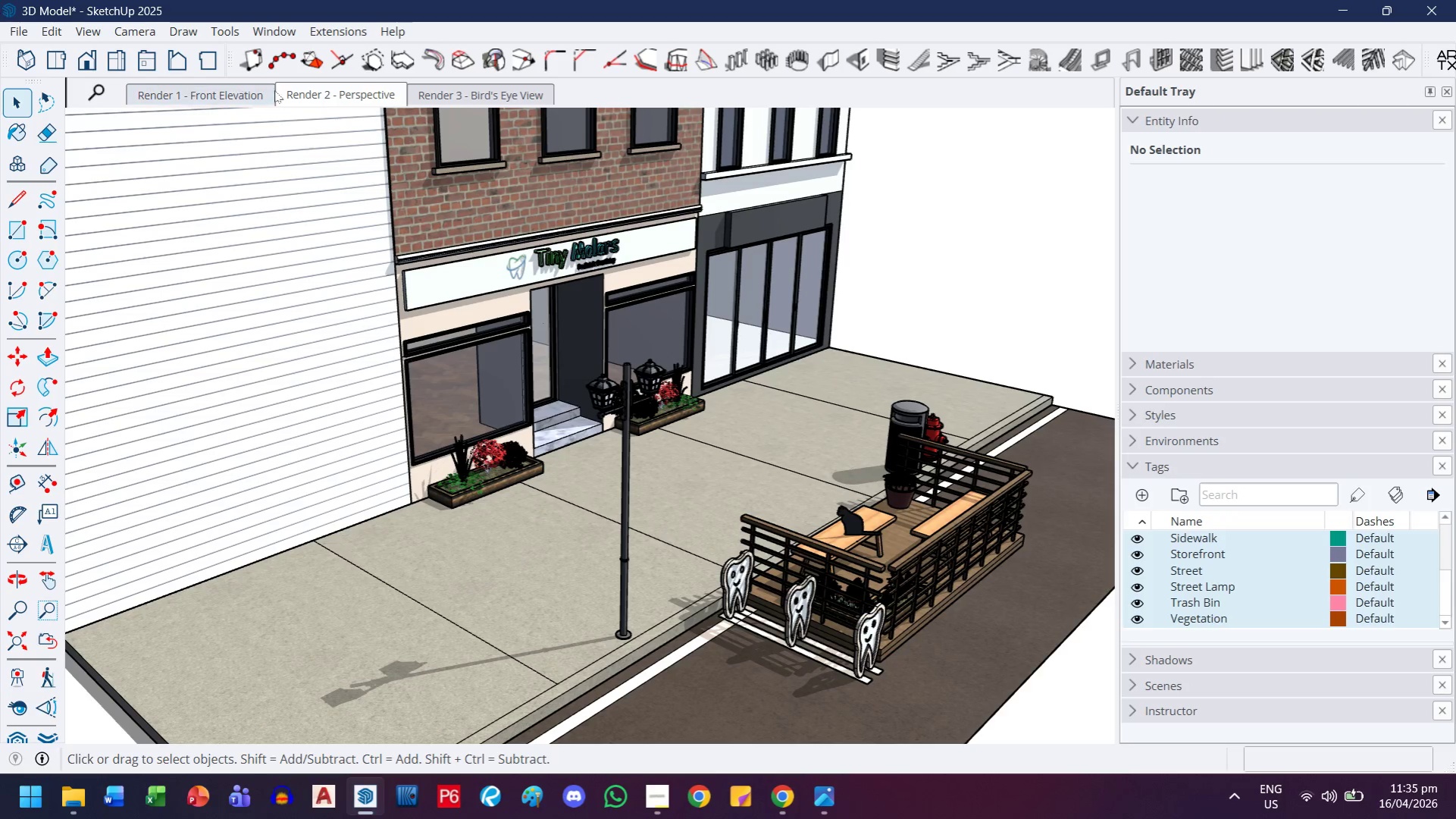 
double_click([325, 93])
 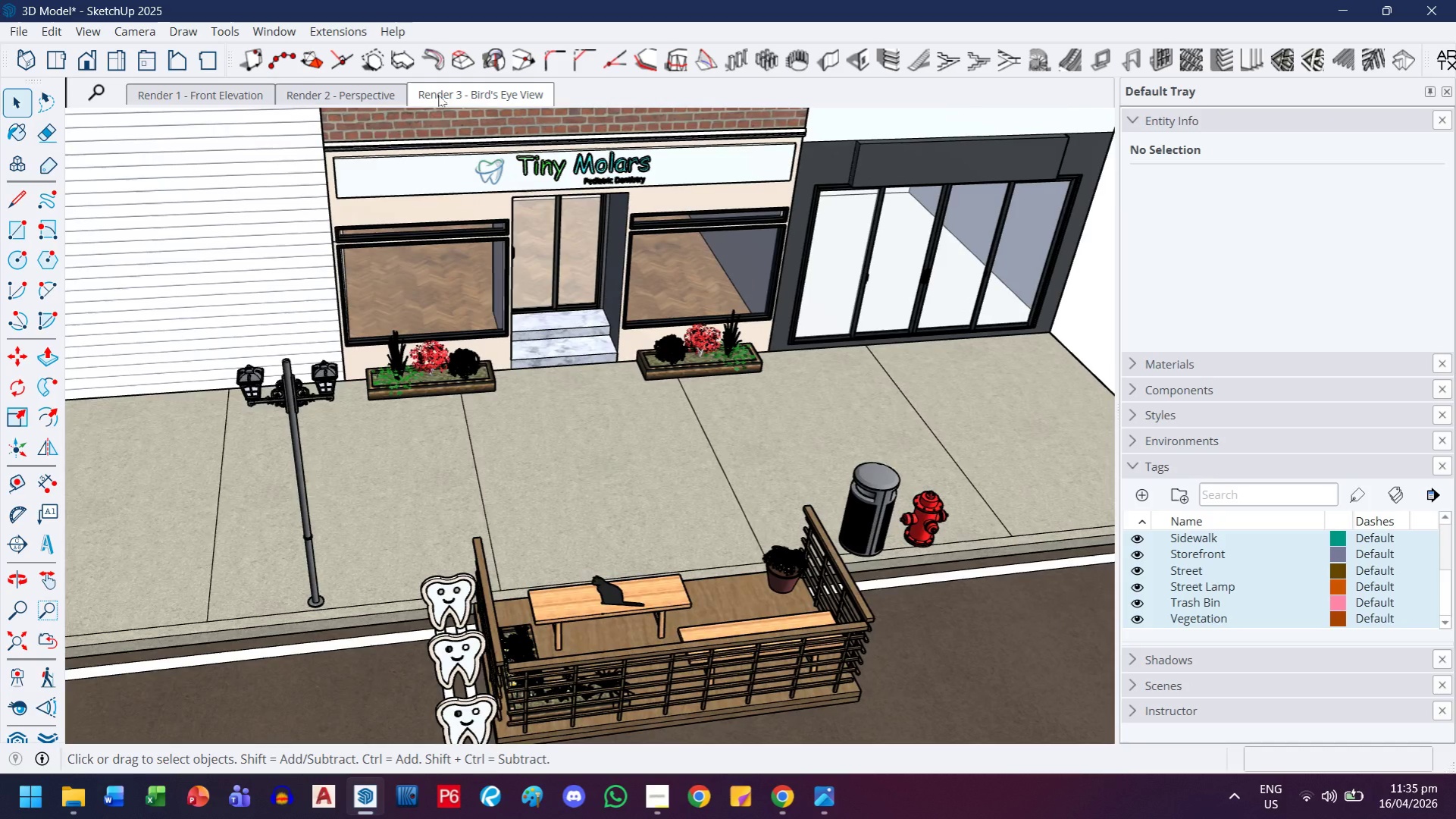 
double_click([440, 95])
 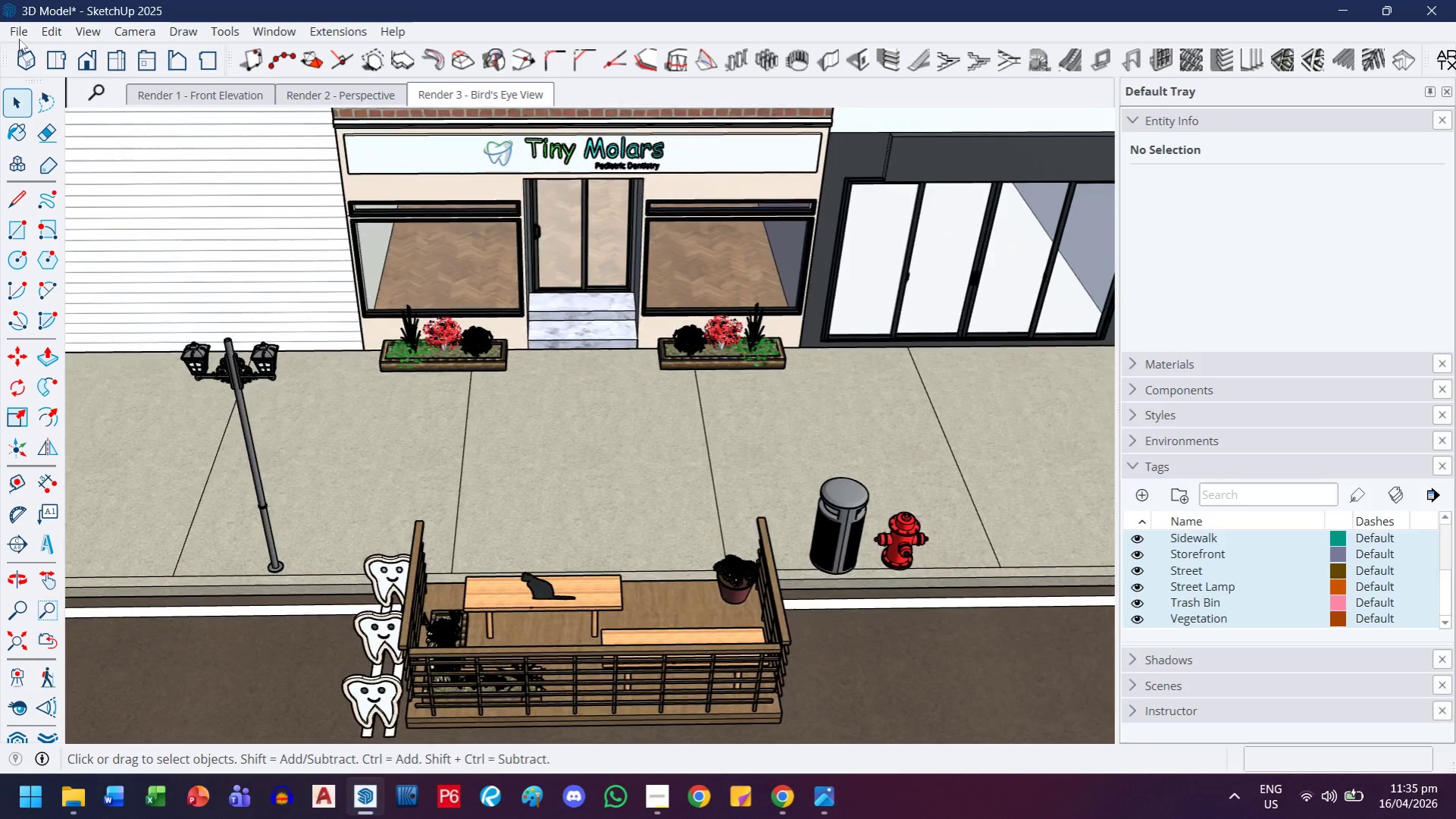 
left_click([17, 33])
 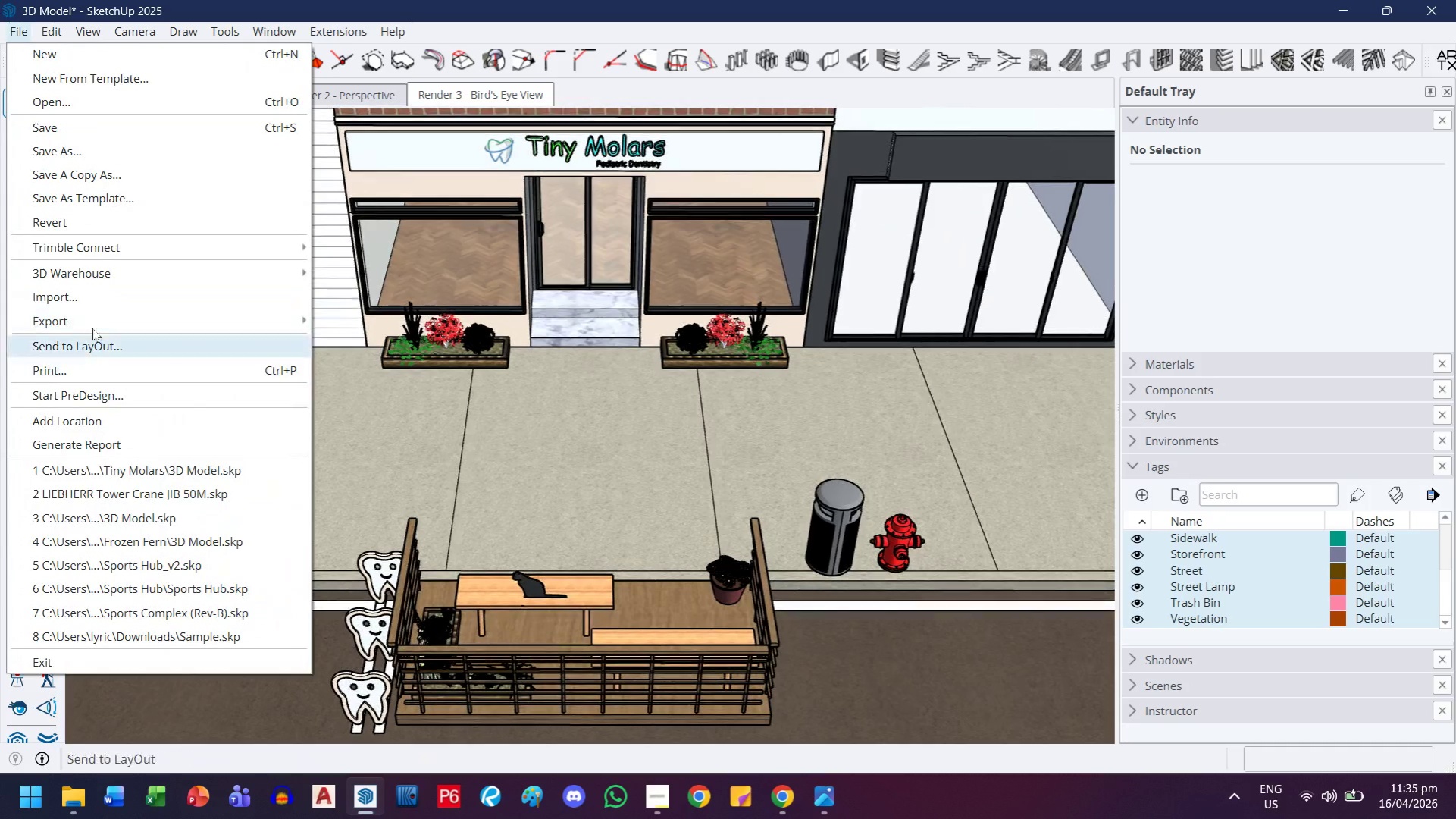 
left_click([92, 324])
 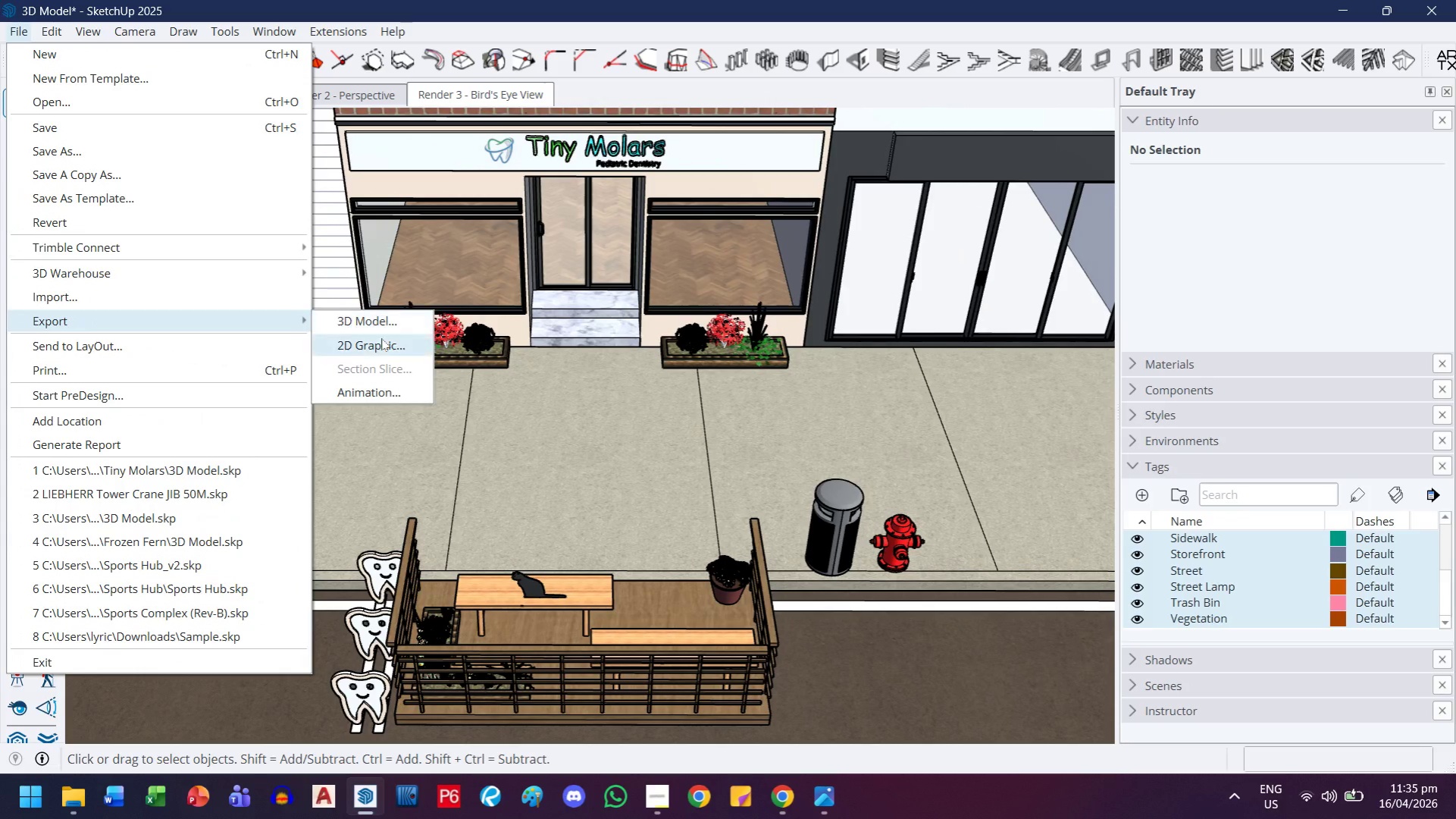 
left_click([381, 341])
 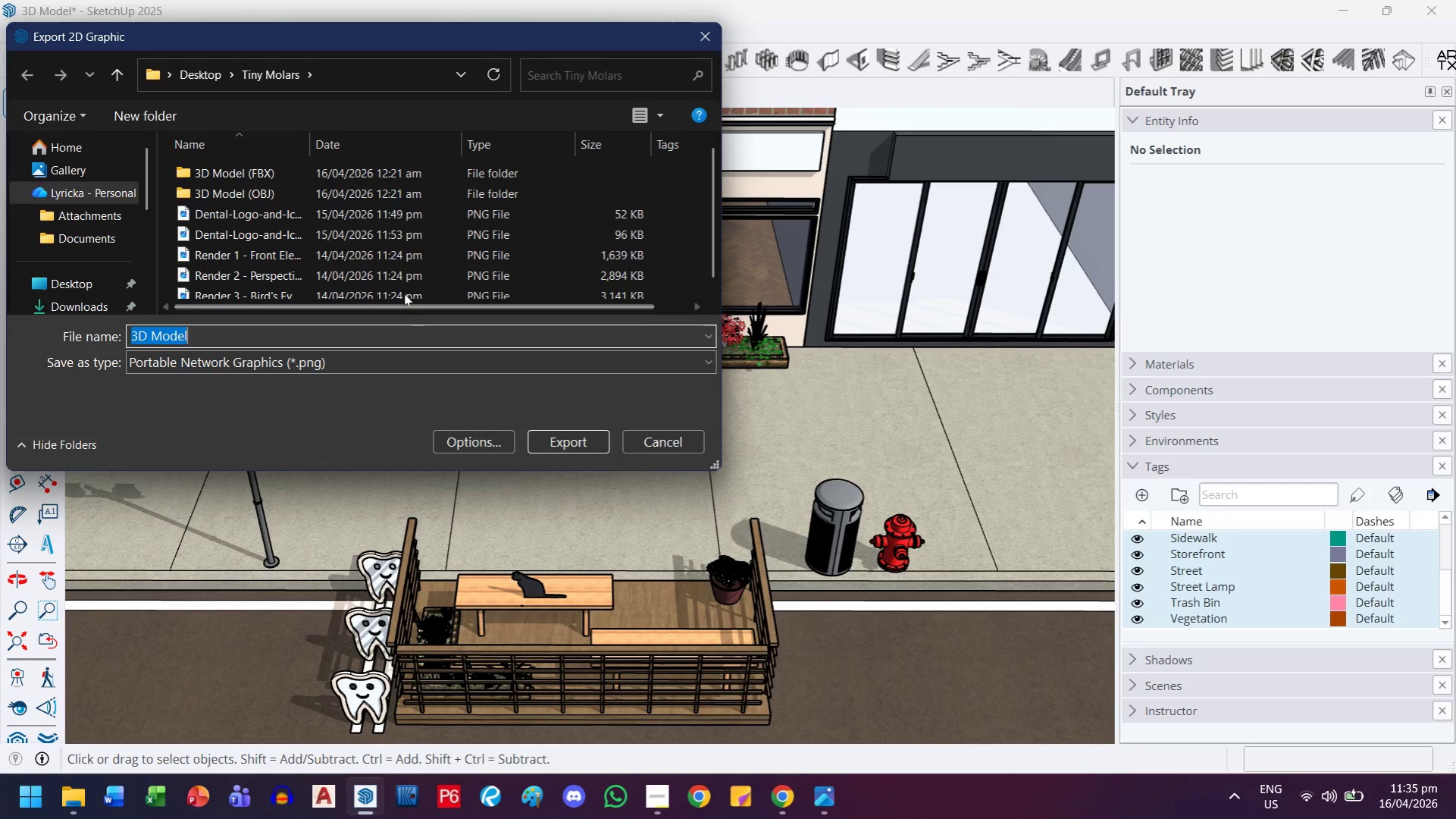 
left_click([285, 290])
 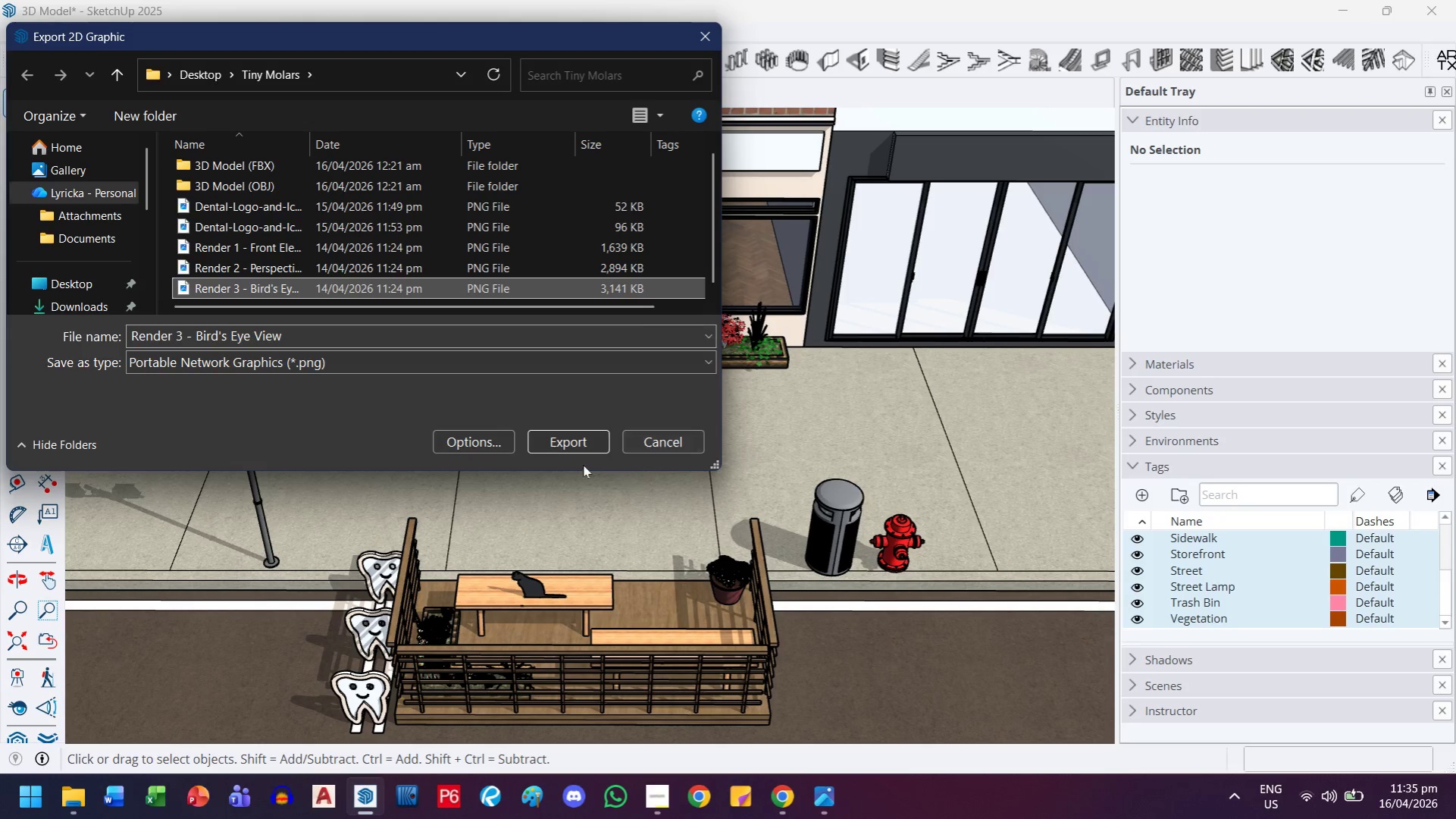 
scroll: coordinate [315, 244], scroll_direction: down, amount: 2.0
 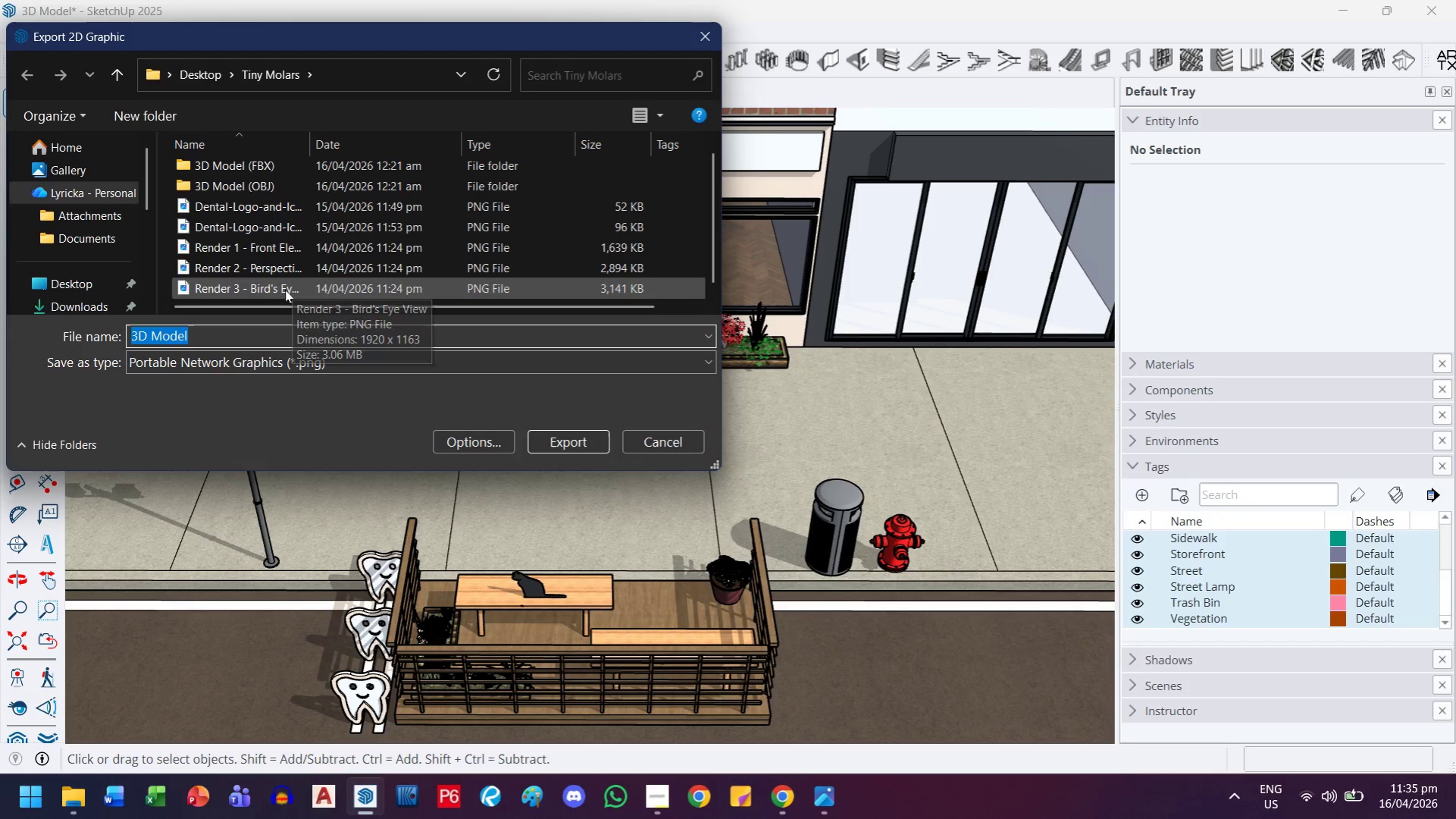 
left_click([582, 449])
 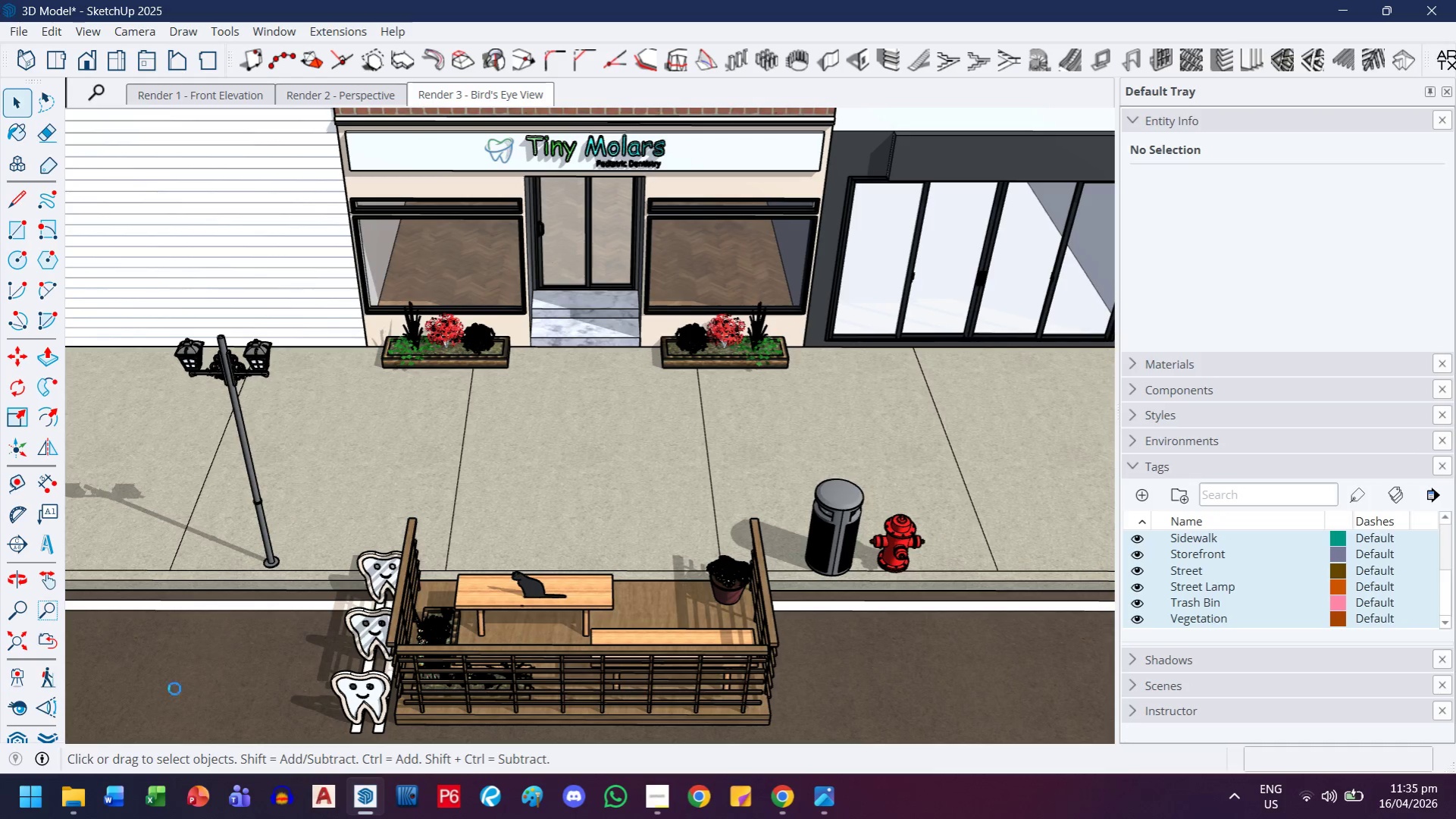 
left_click([83, 817])
 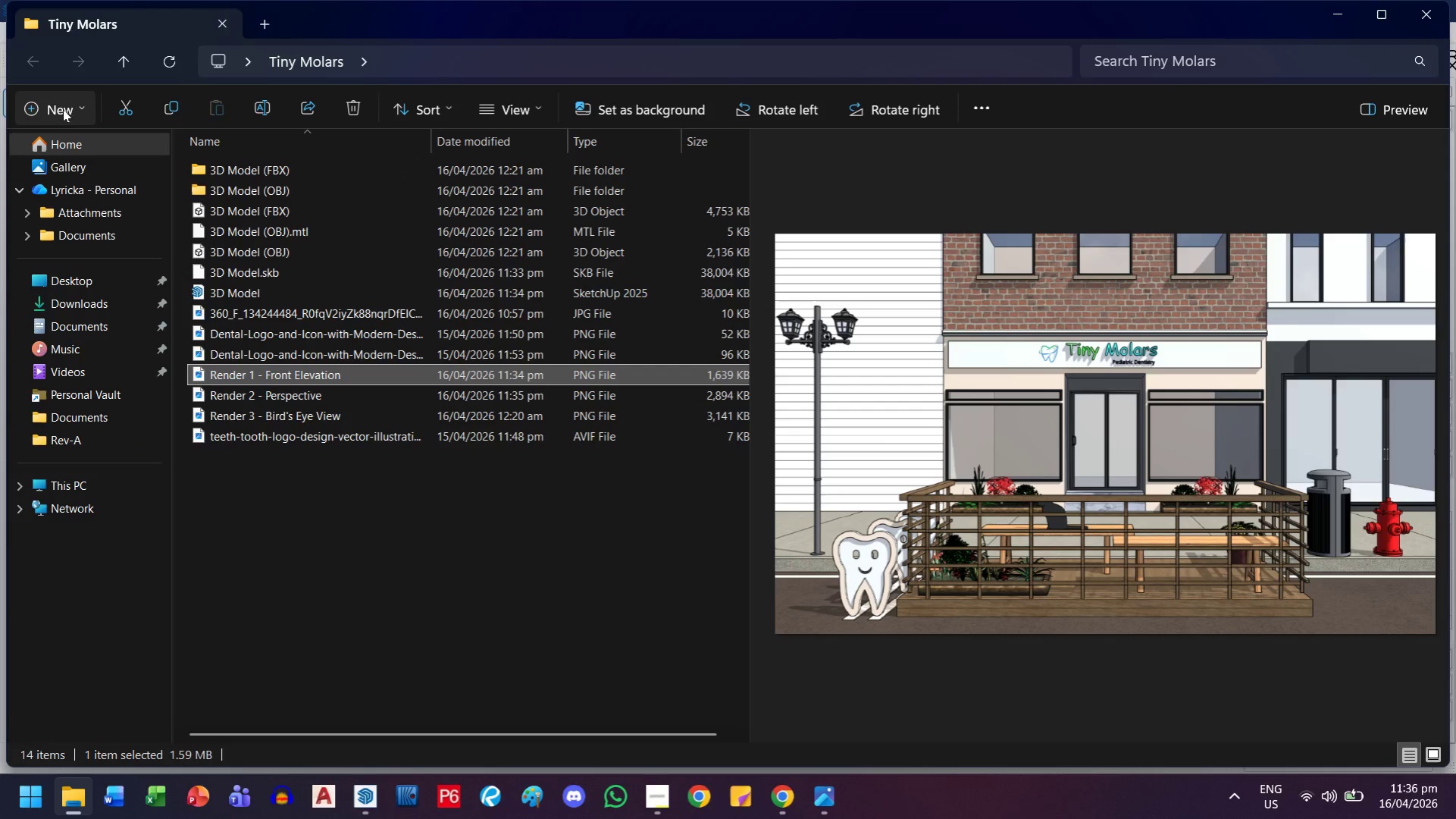 
left_click([159, 66])
 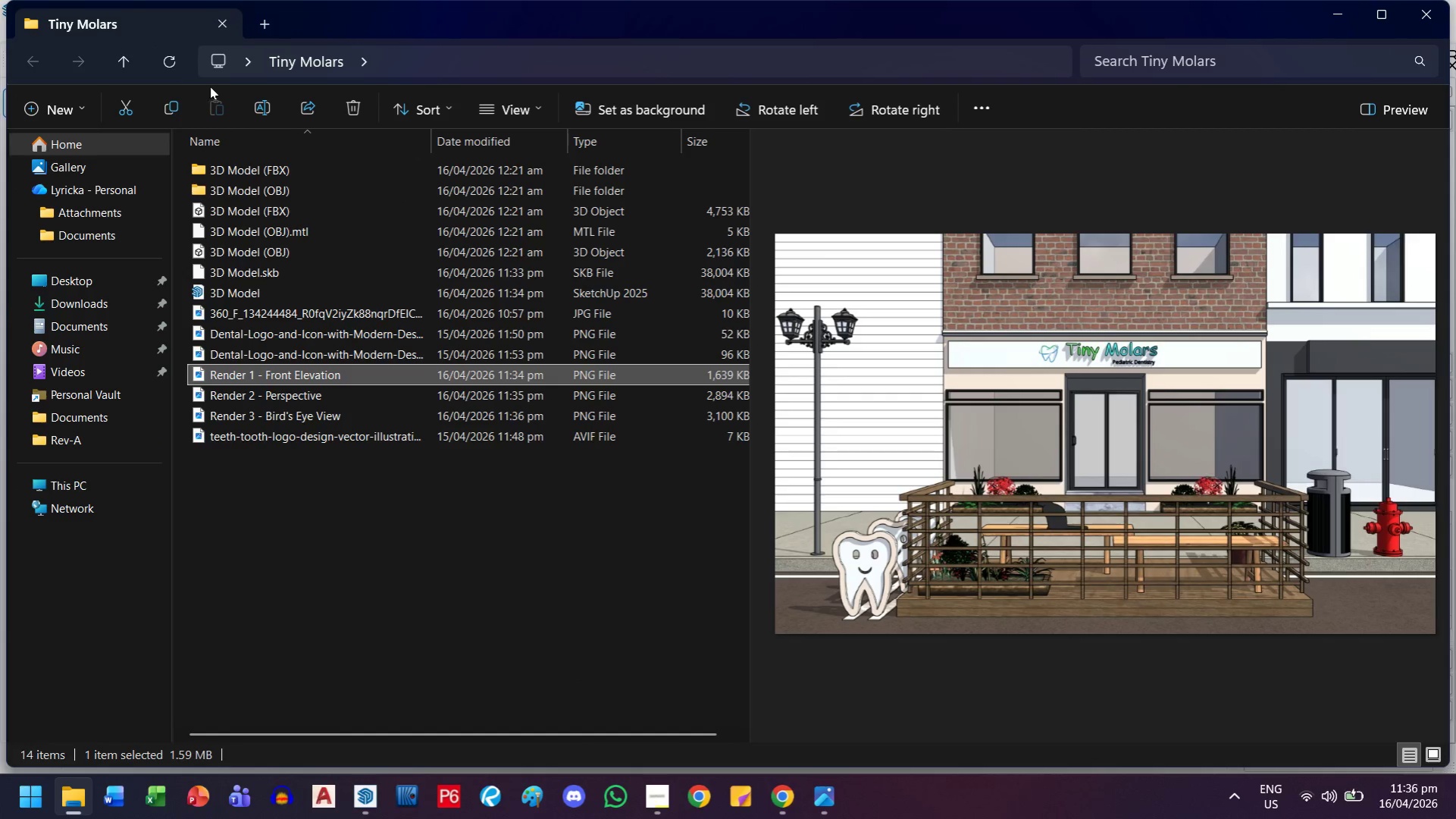 
left_click([183, 71])
 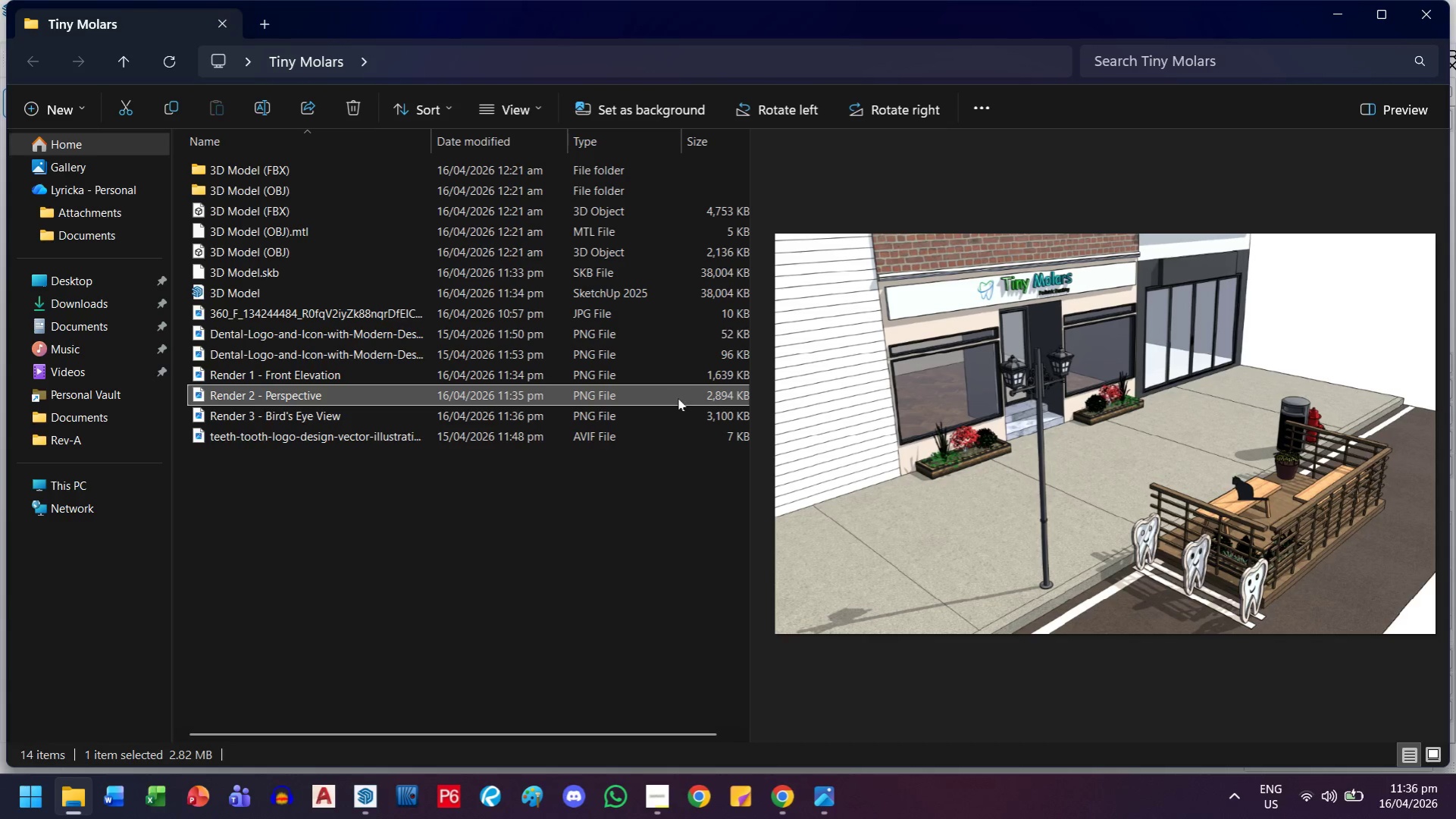 
wait(6.03)
 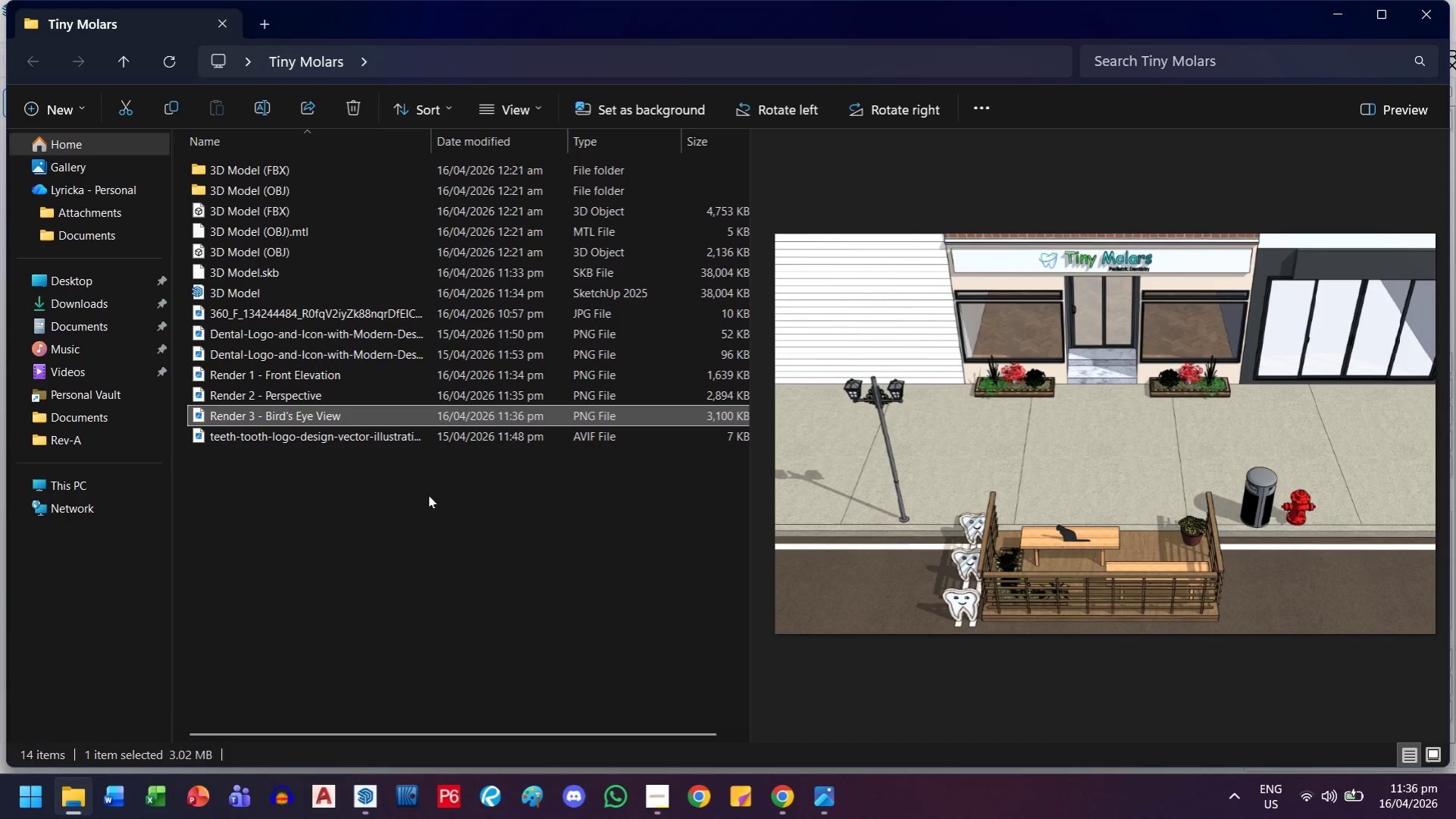 
left_click([1354, 9])
 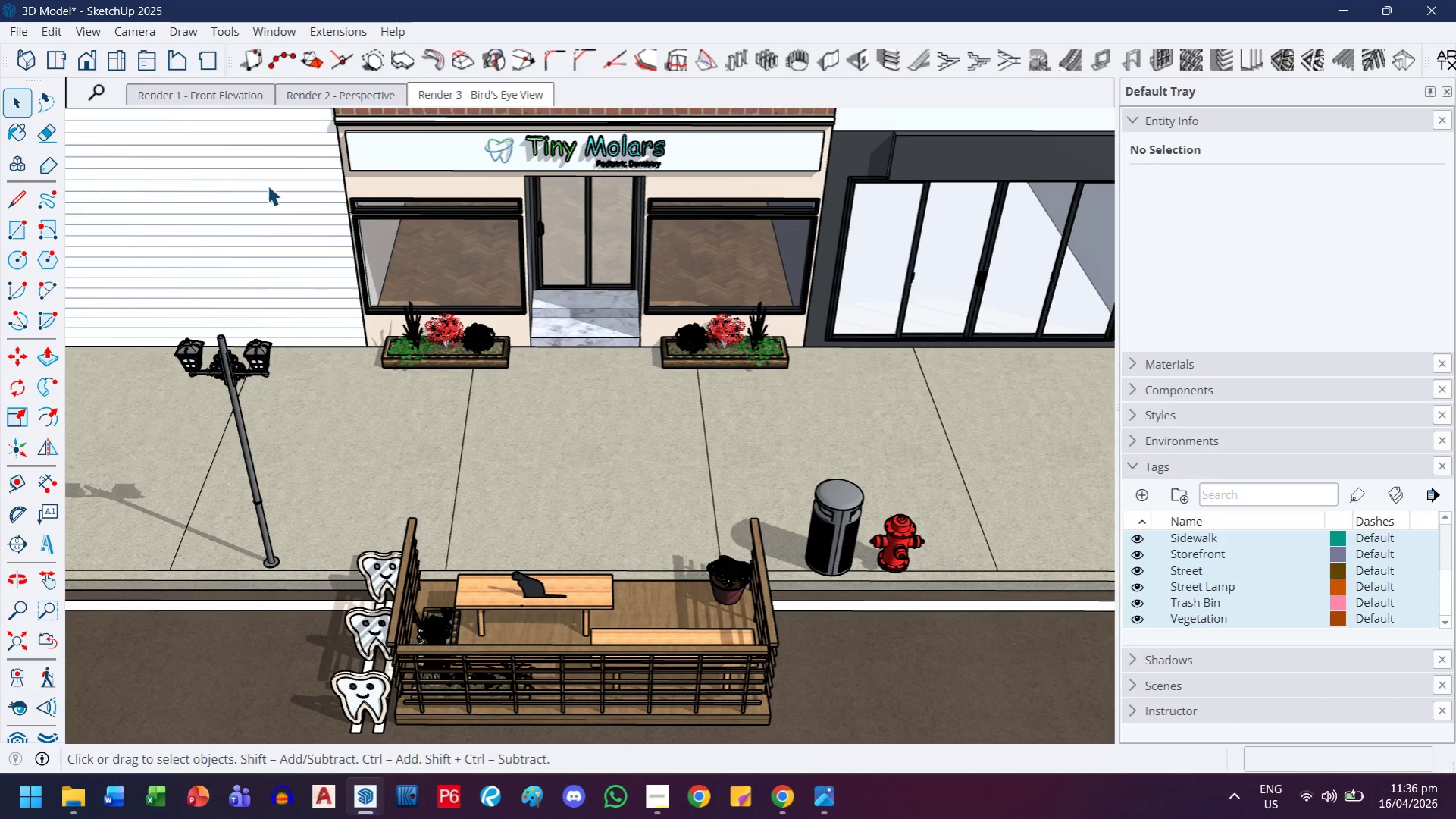 
double_click([212, 90])
 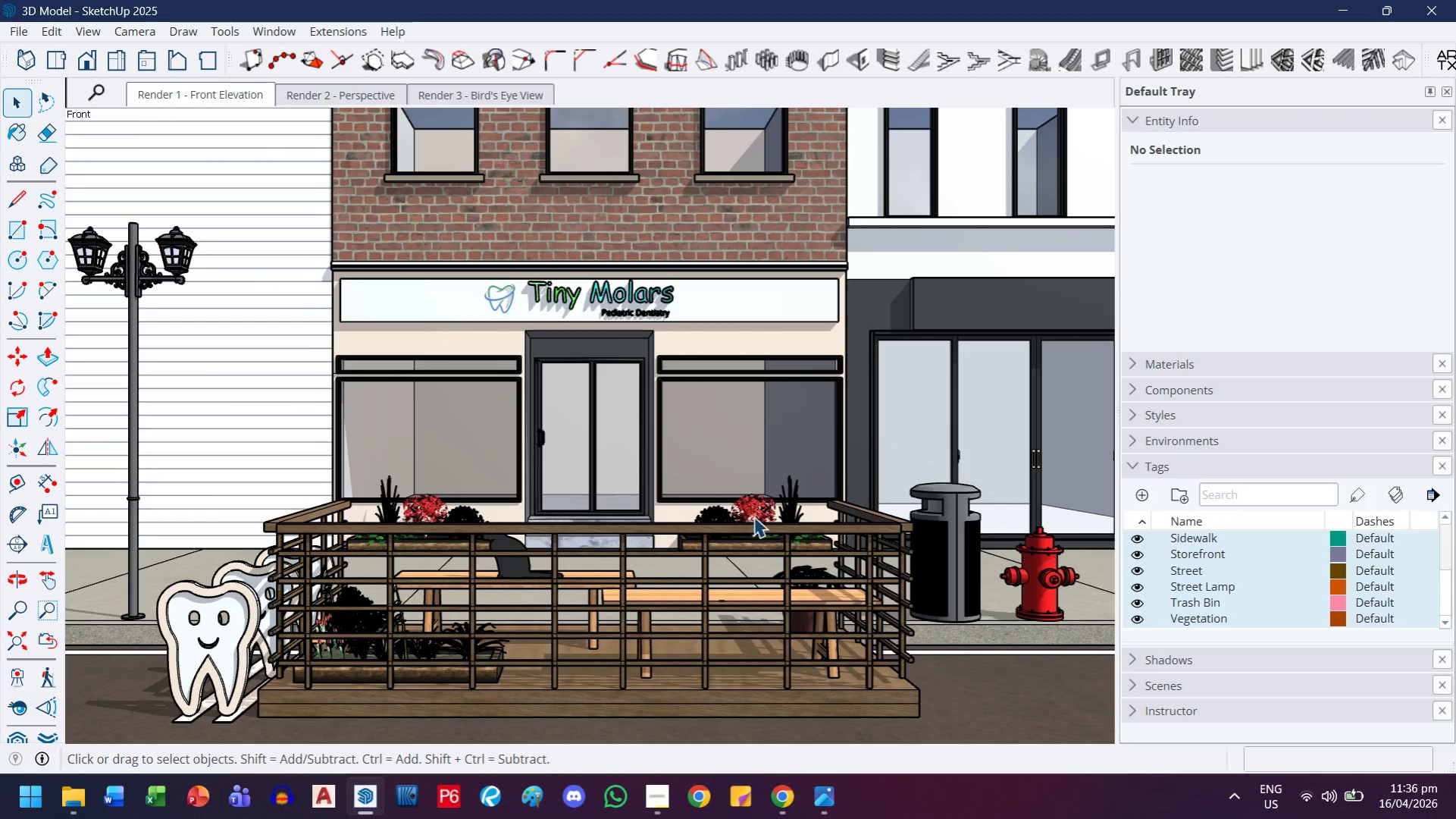 
wait(6.08)
 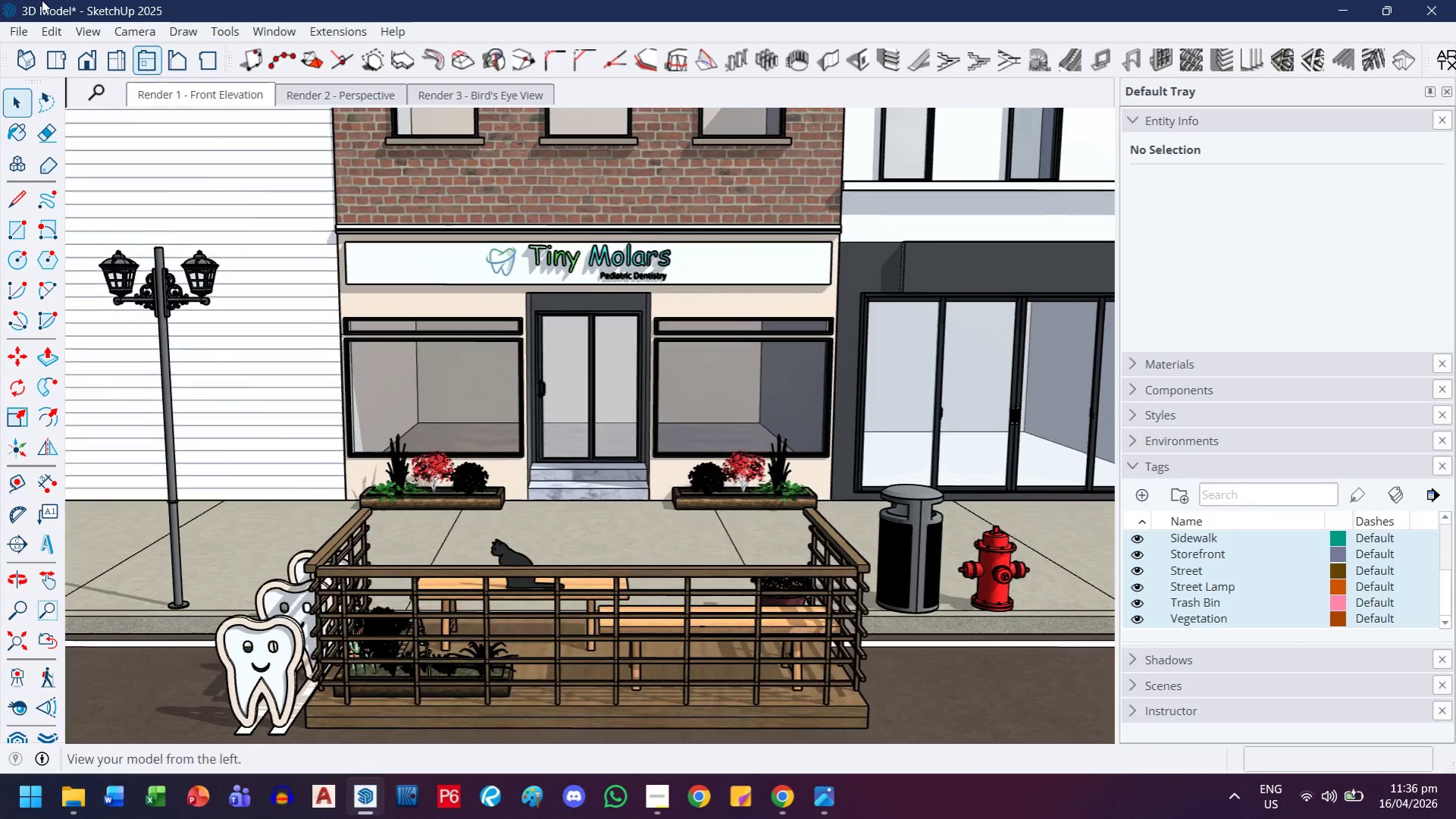 
left_click([665, 796])